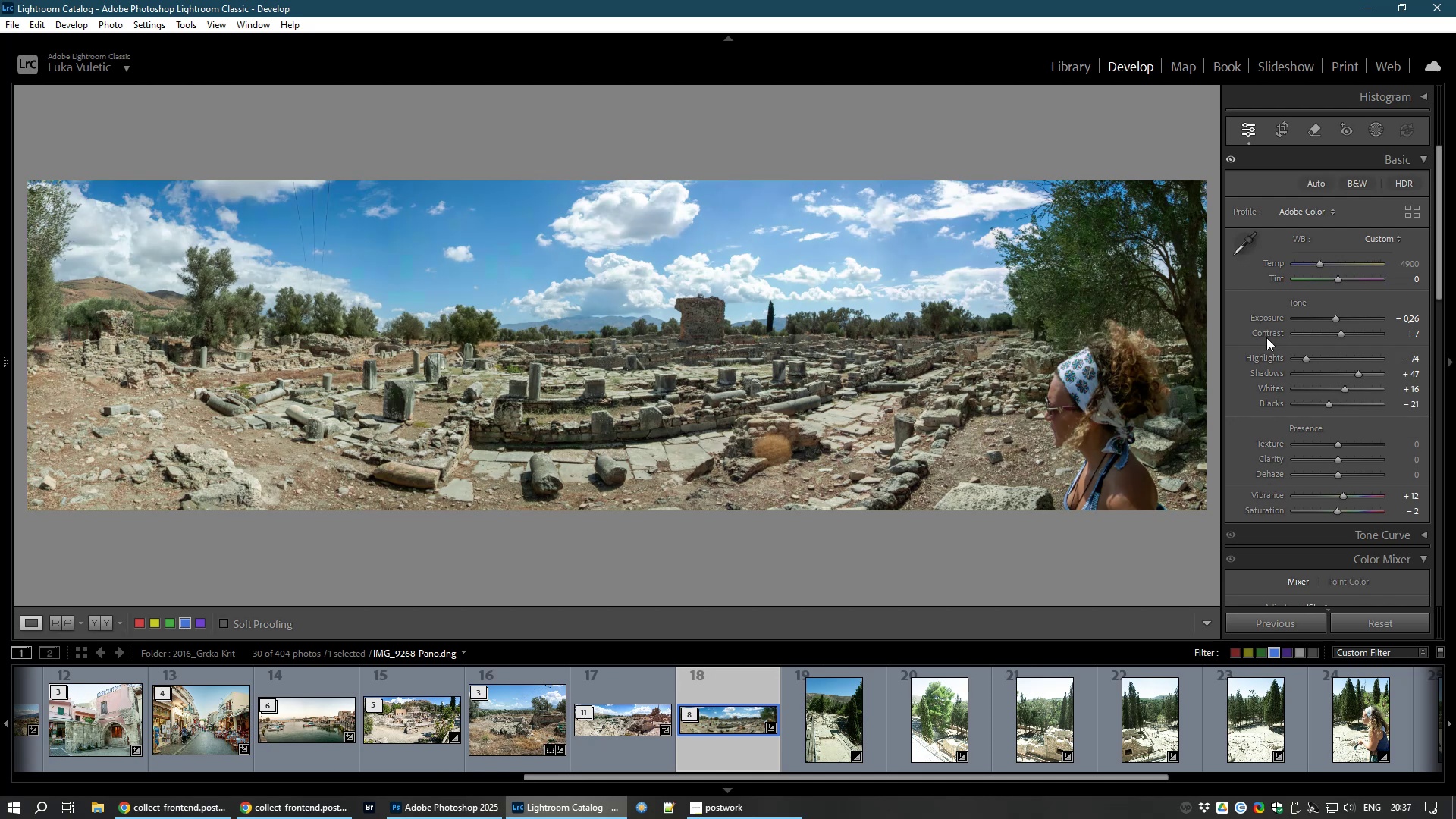 
left_click([1314, 130])
 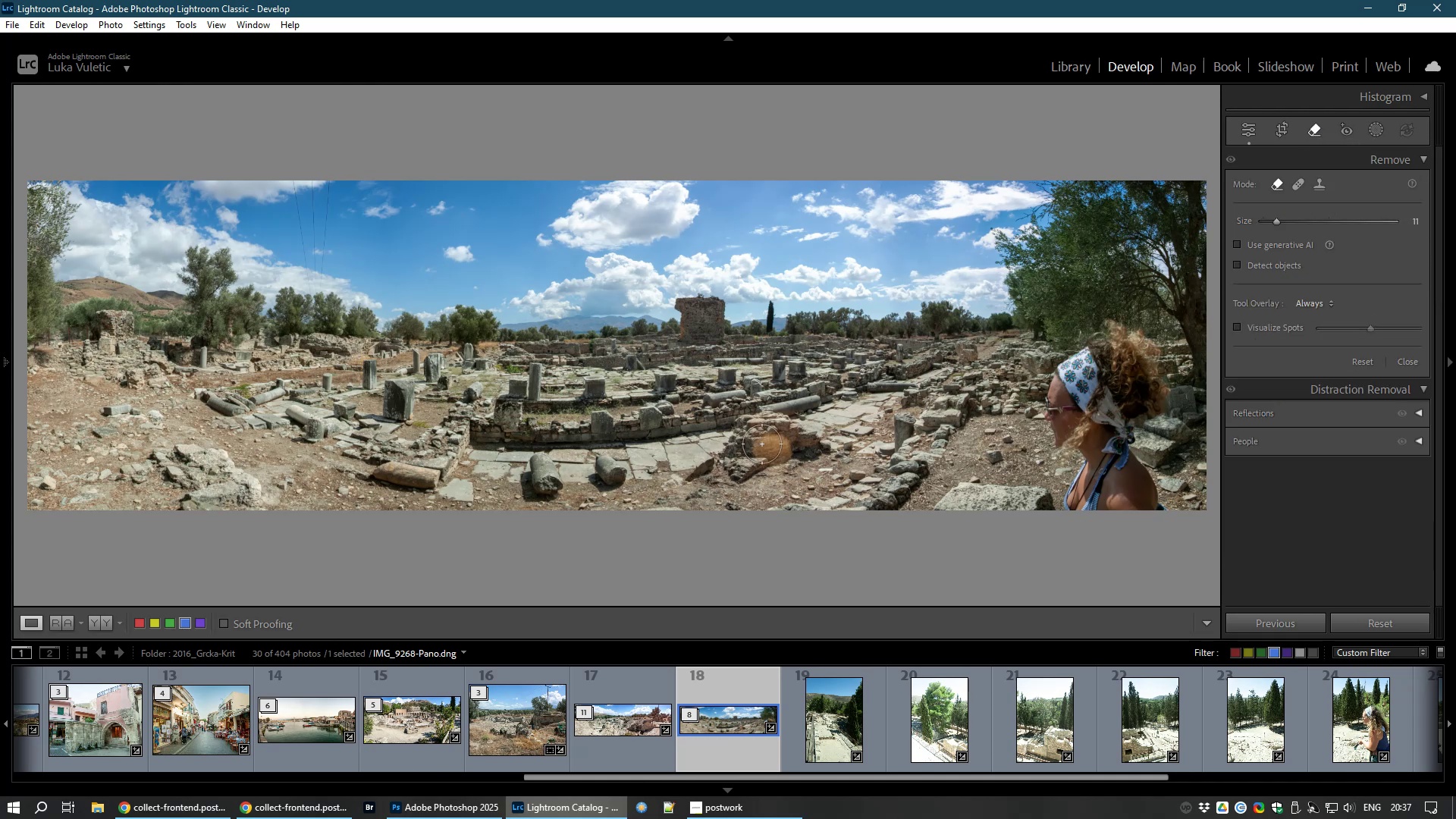 
key(Control+NumpadAdd)
 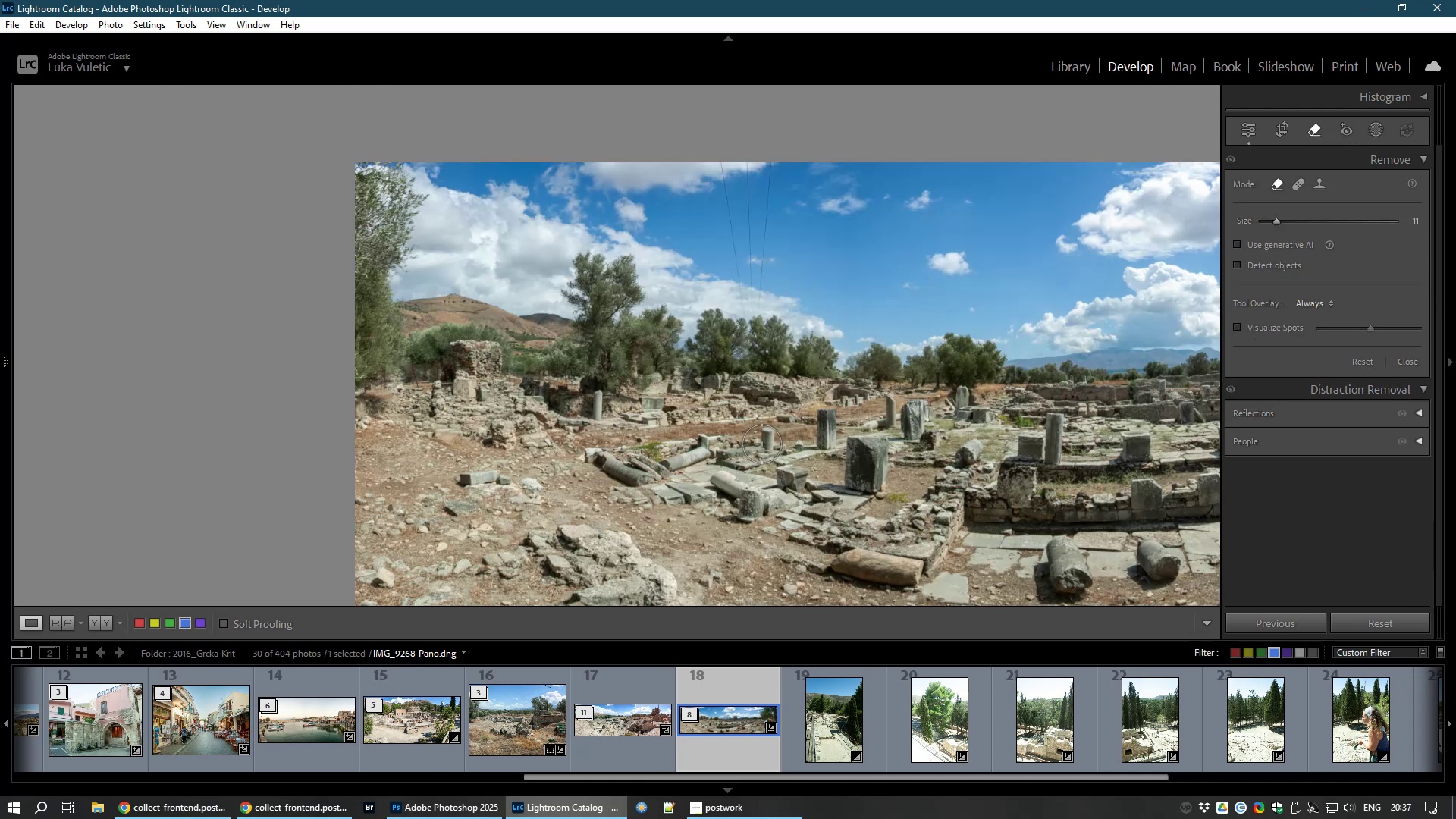 
key(Control+NumpadAdd)
 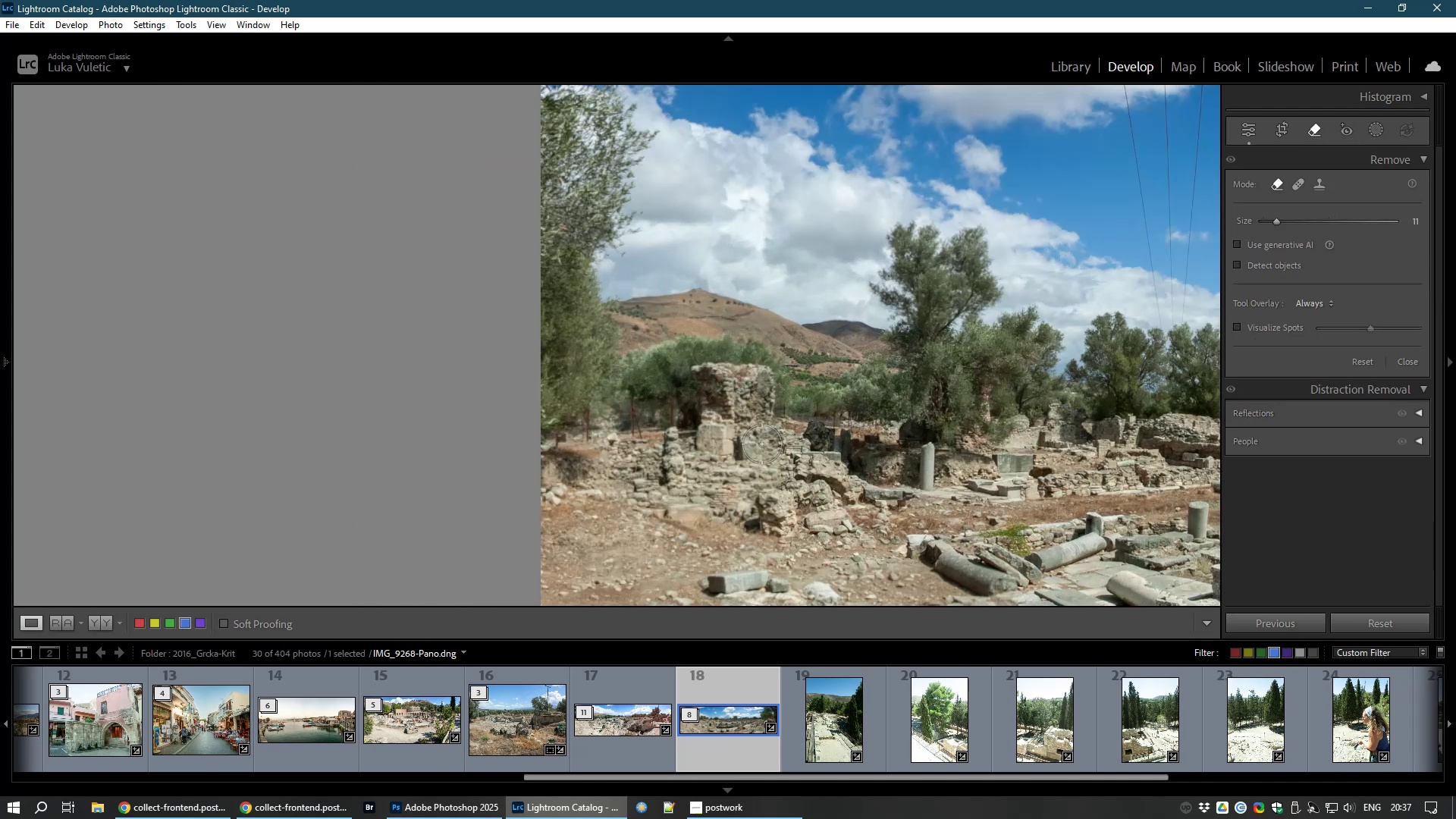 
key(Control+NumpadAdd)
 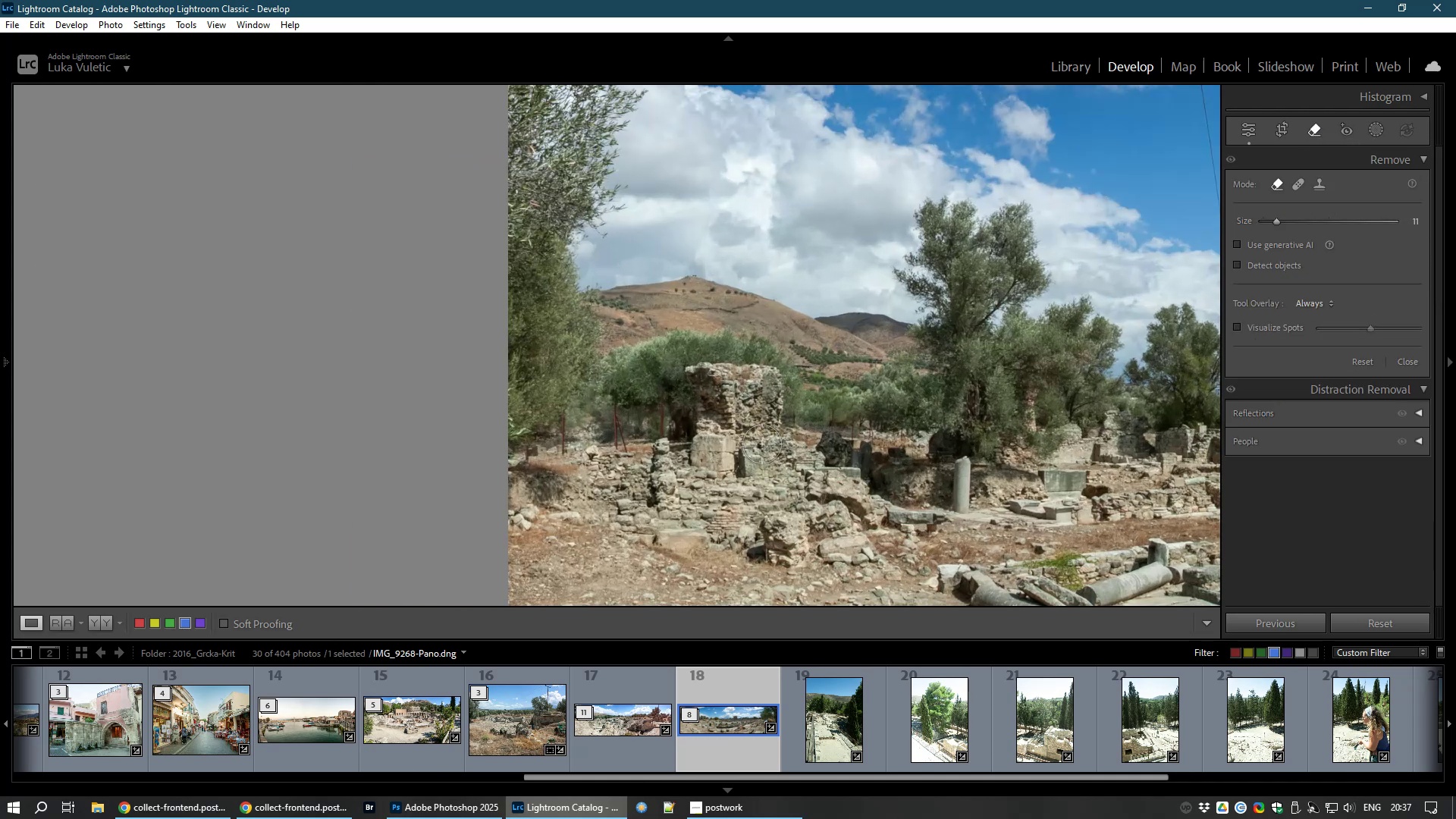 
key(Control+NumpadAdd)
 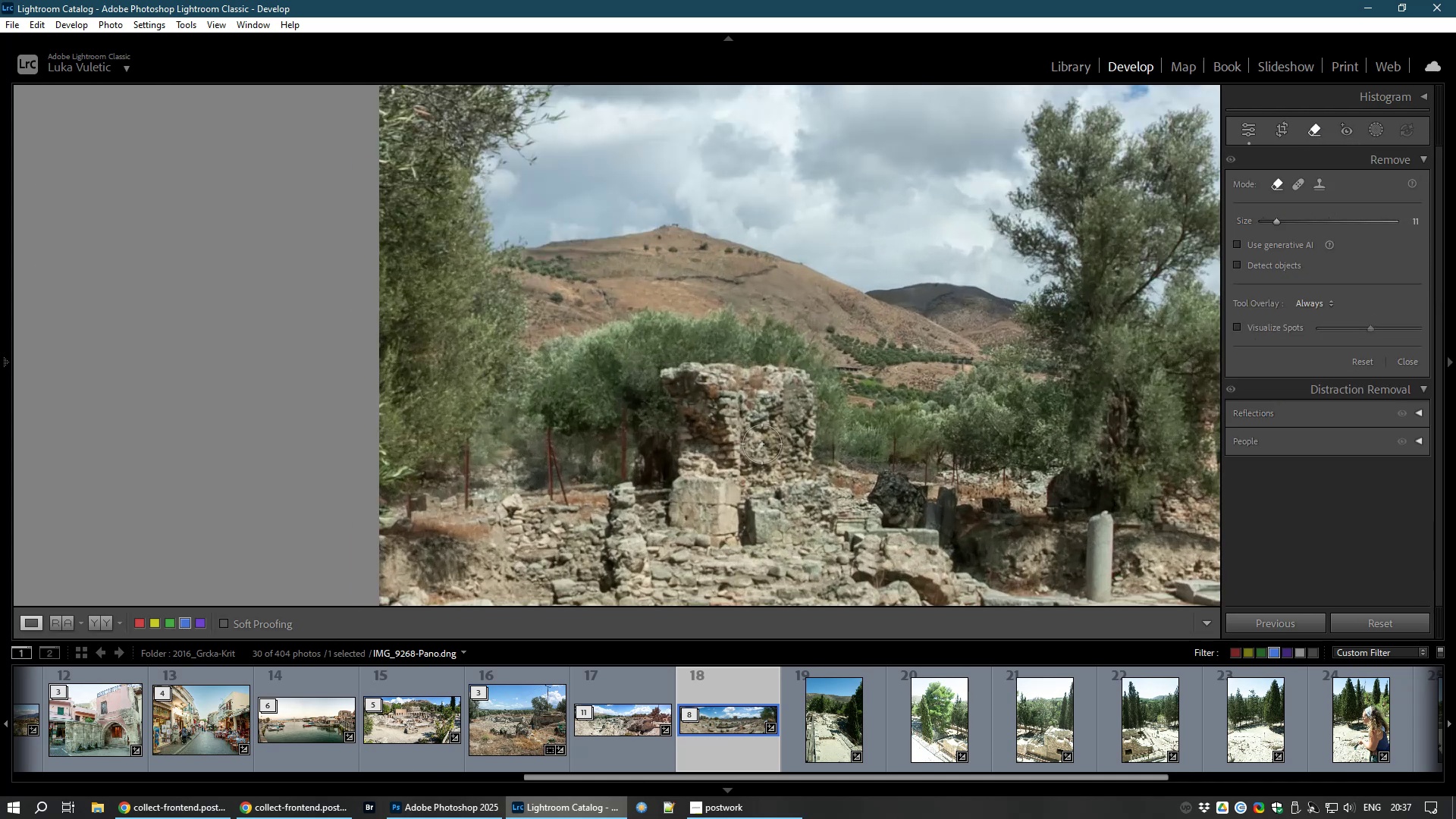 
key(Control+NumpadAdd)
 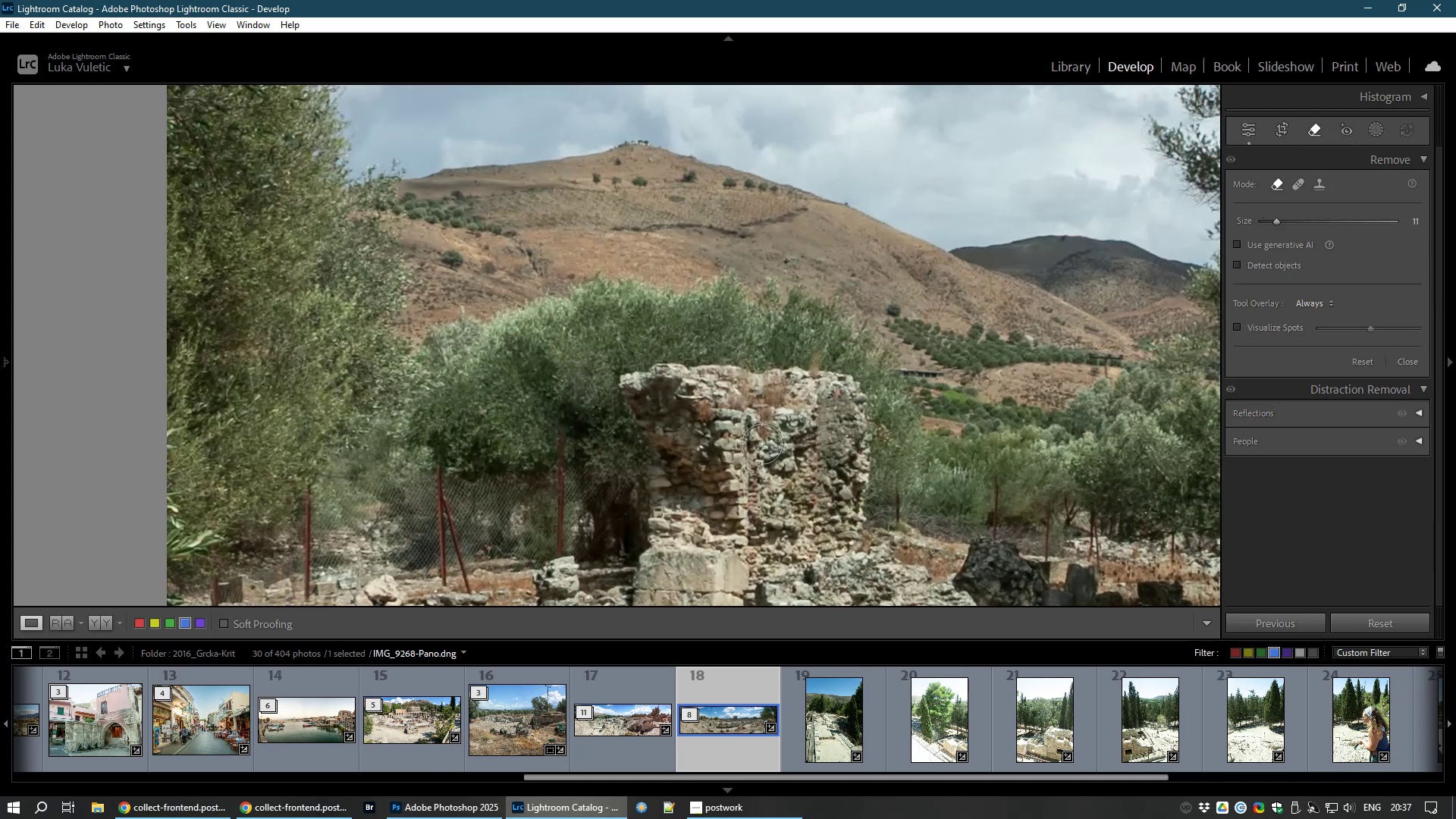 
hold_key(key=Space, duration=1.54)
 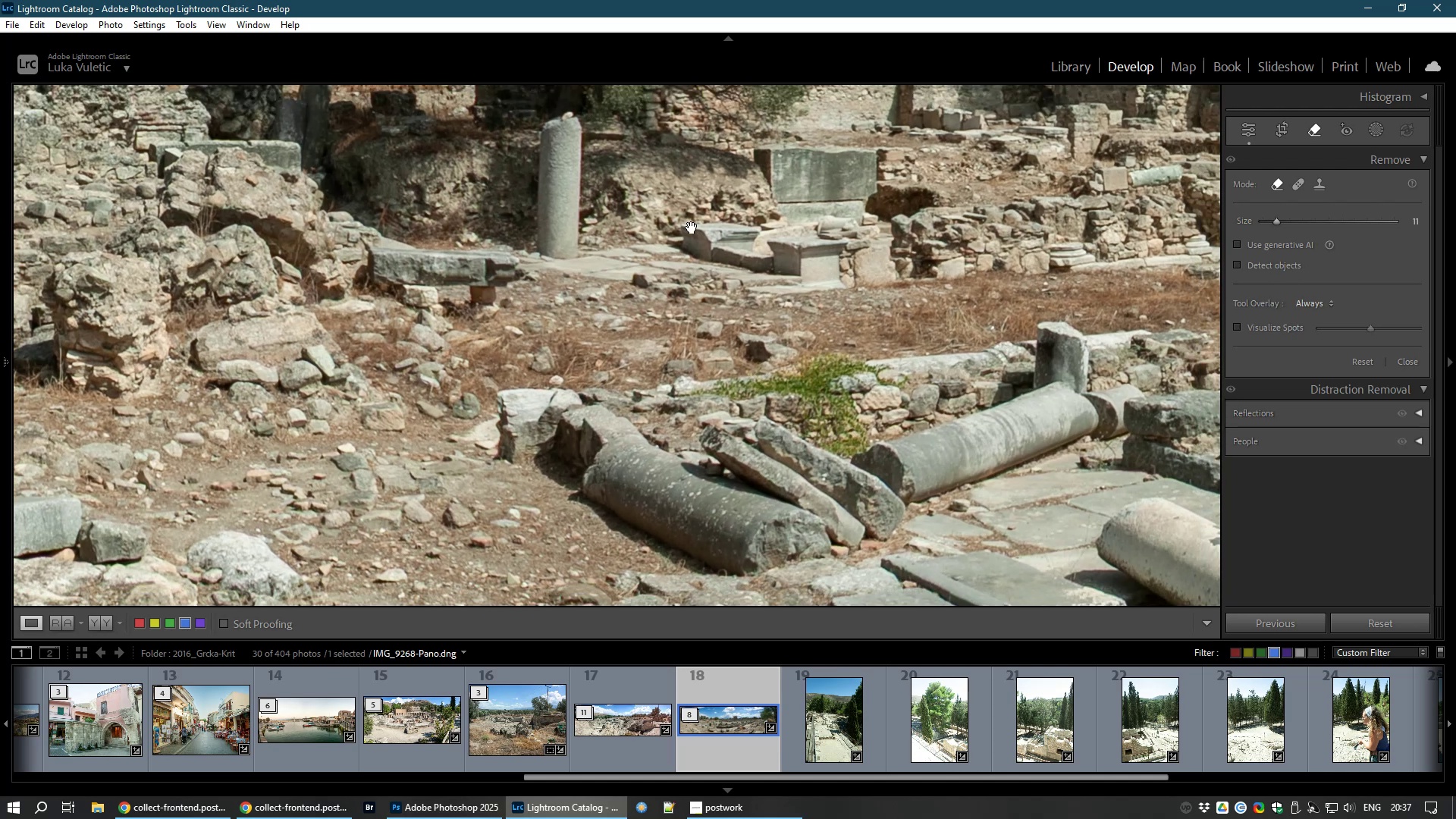 
hold_key(key=Space, duration=1.53)
 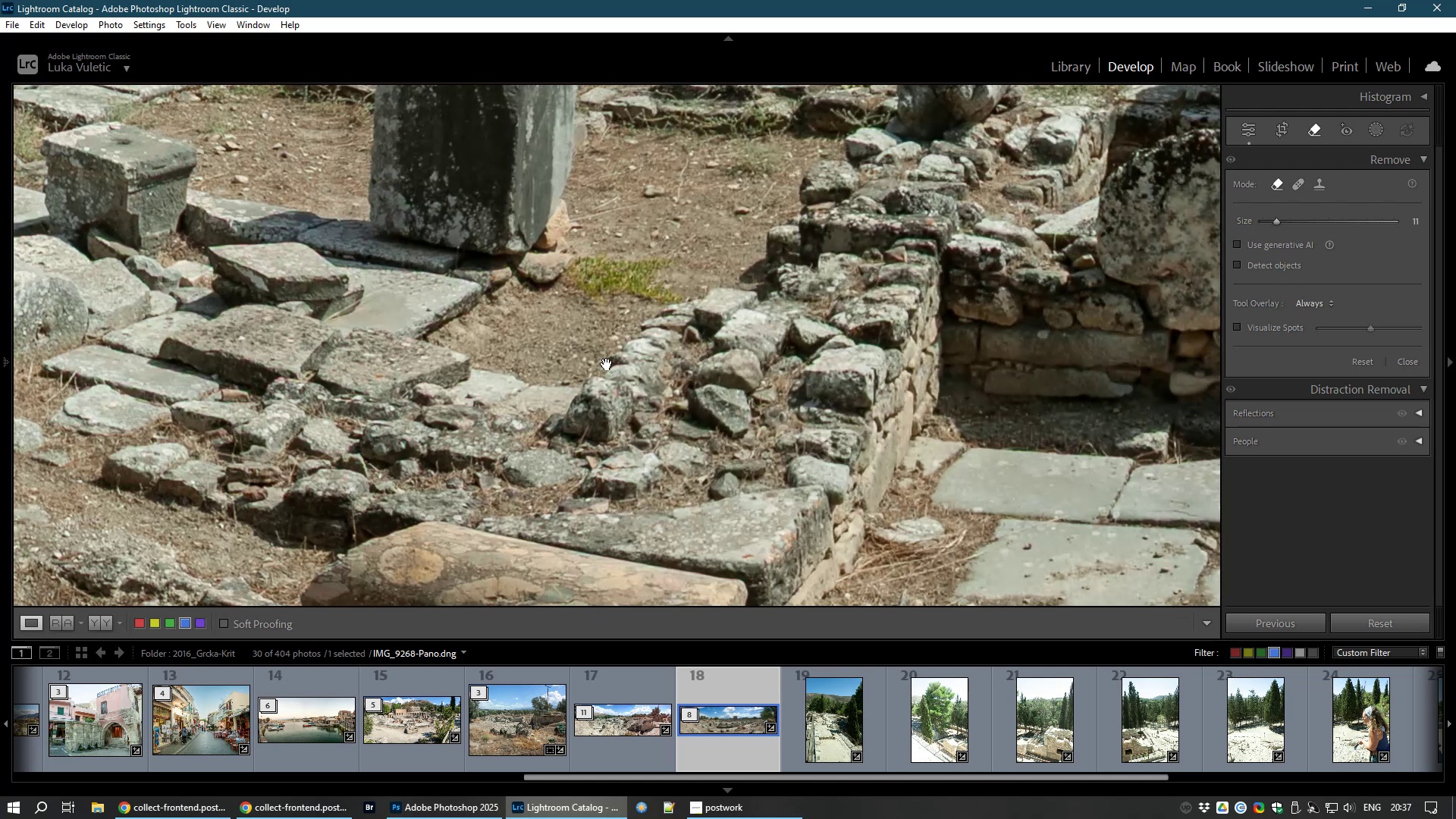 
hold_key(key=Space, duration=0.83)
 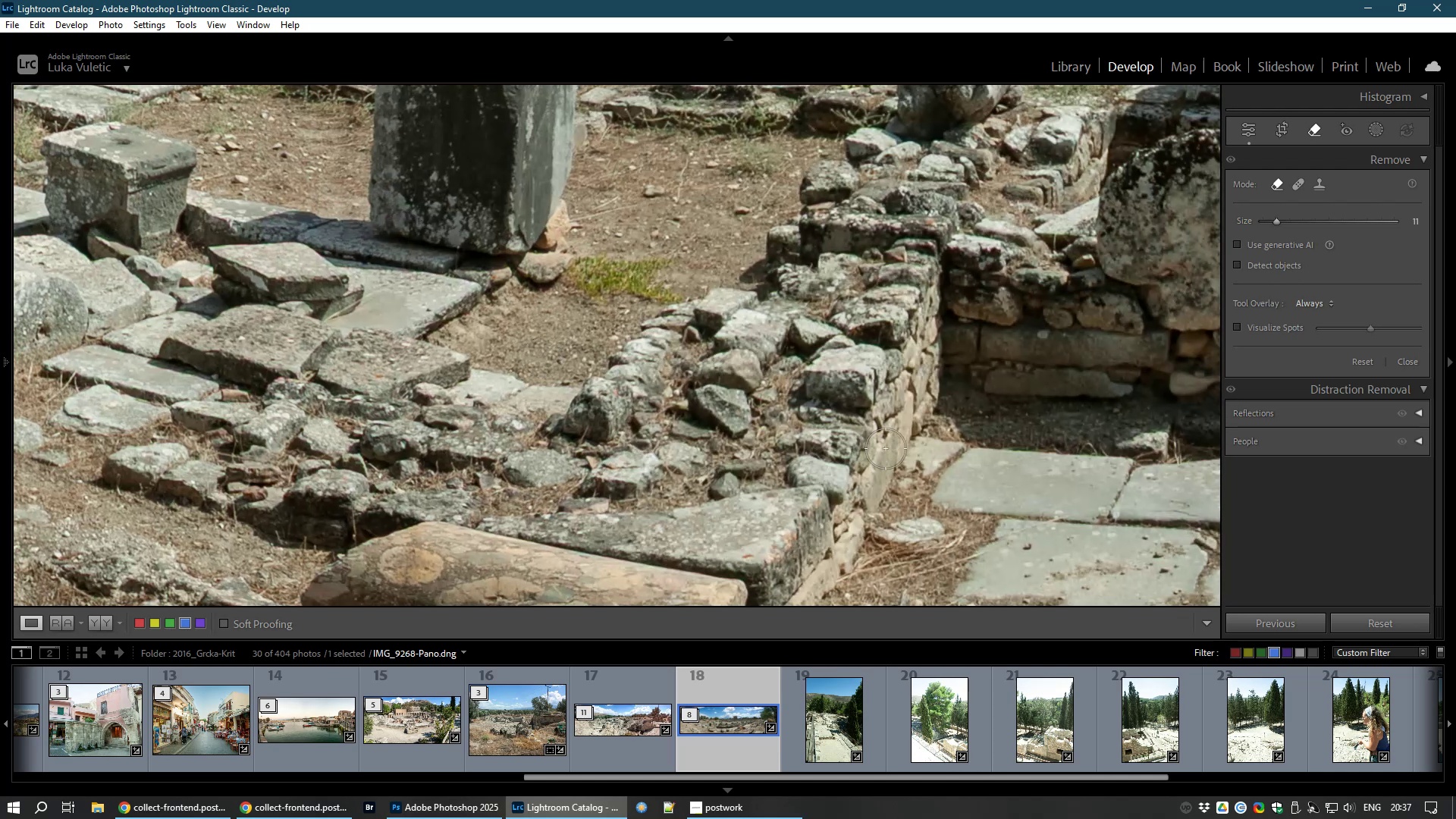 
hold_key(key=Space, duration=1.51)
 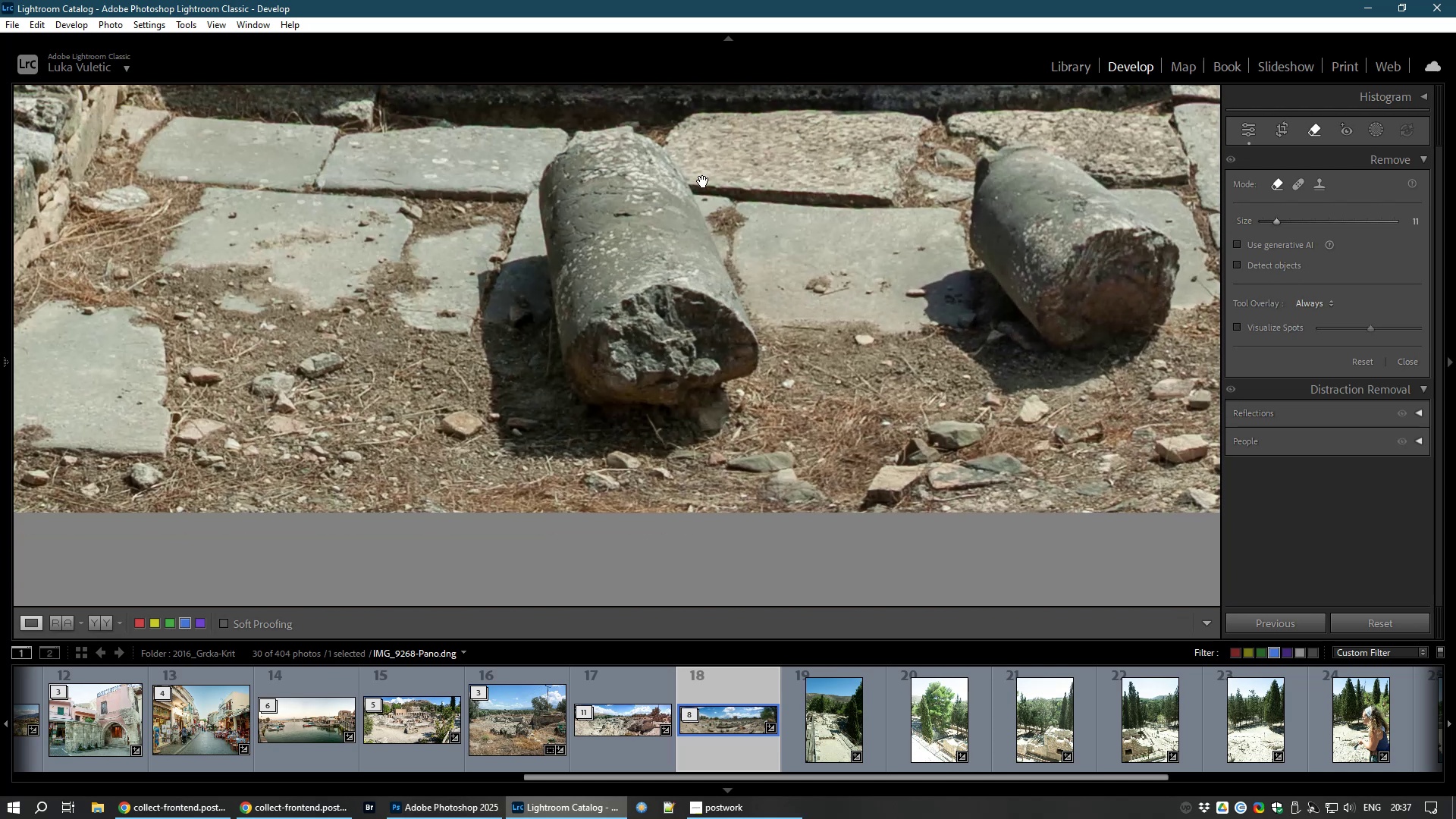 
hold_key(key=Space, duration=1.5)
 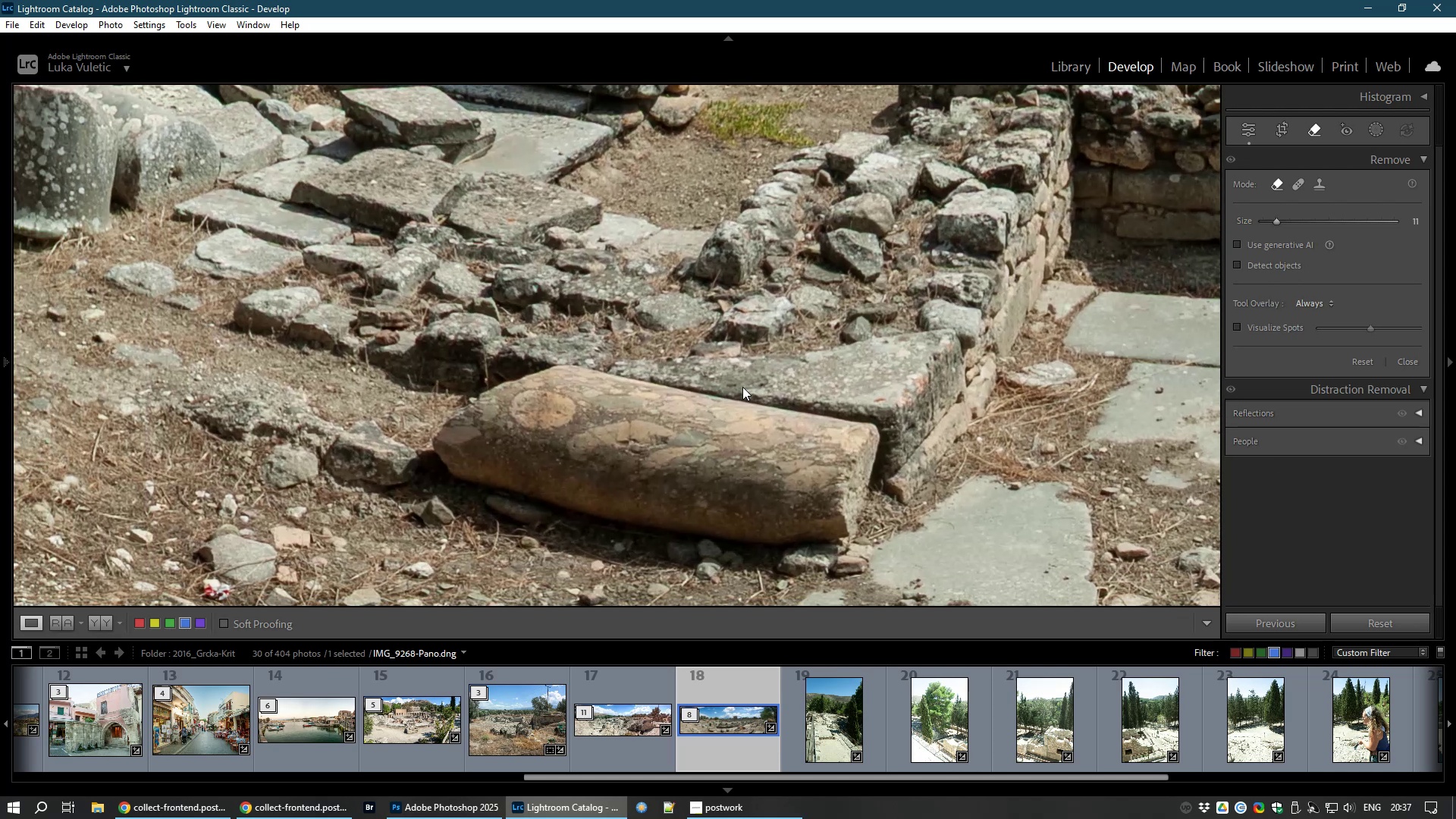 
left_click_drag(start_coordinate=[372, 253], to_coordinate=[1311, 460])
 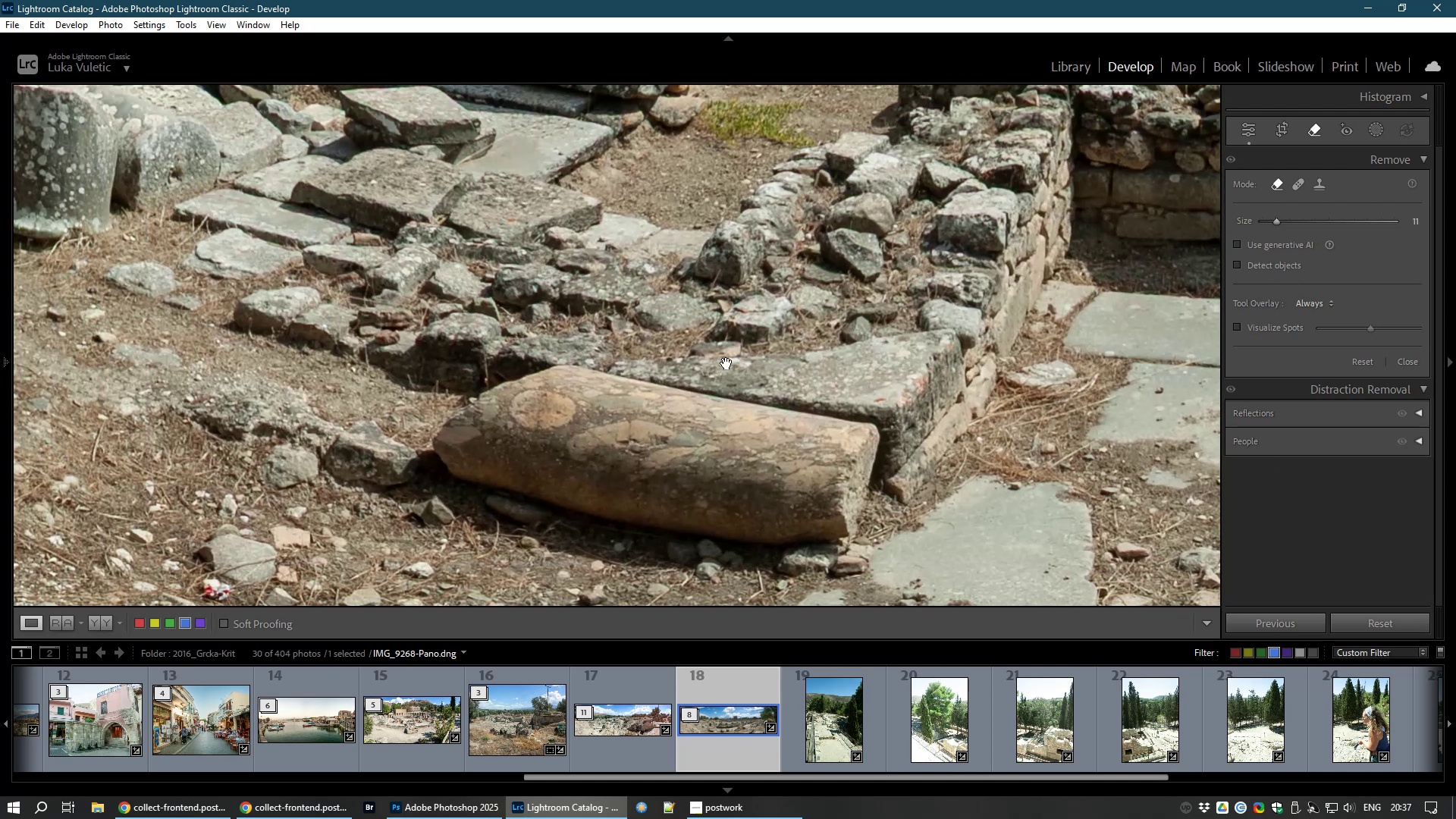 
hold_key(key=Space, duration=1.51)
 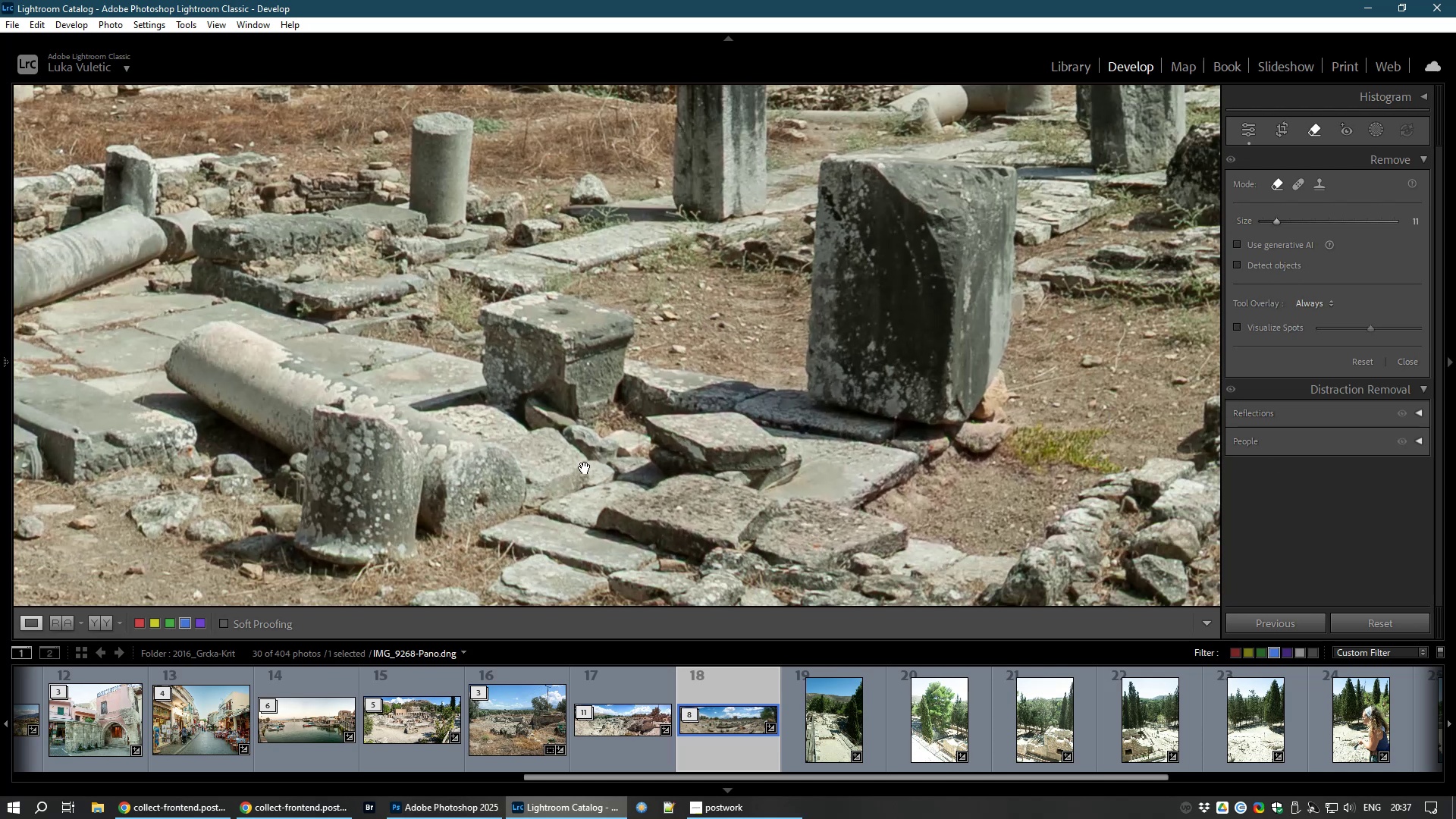 
left_click_drag(start_coordinate=[722, 306], to_coordinate=[1167, 679])
 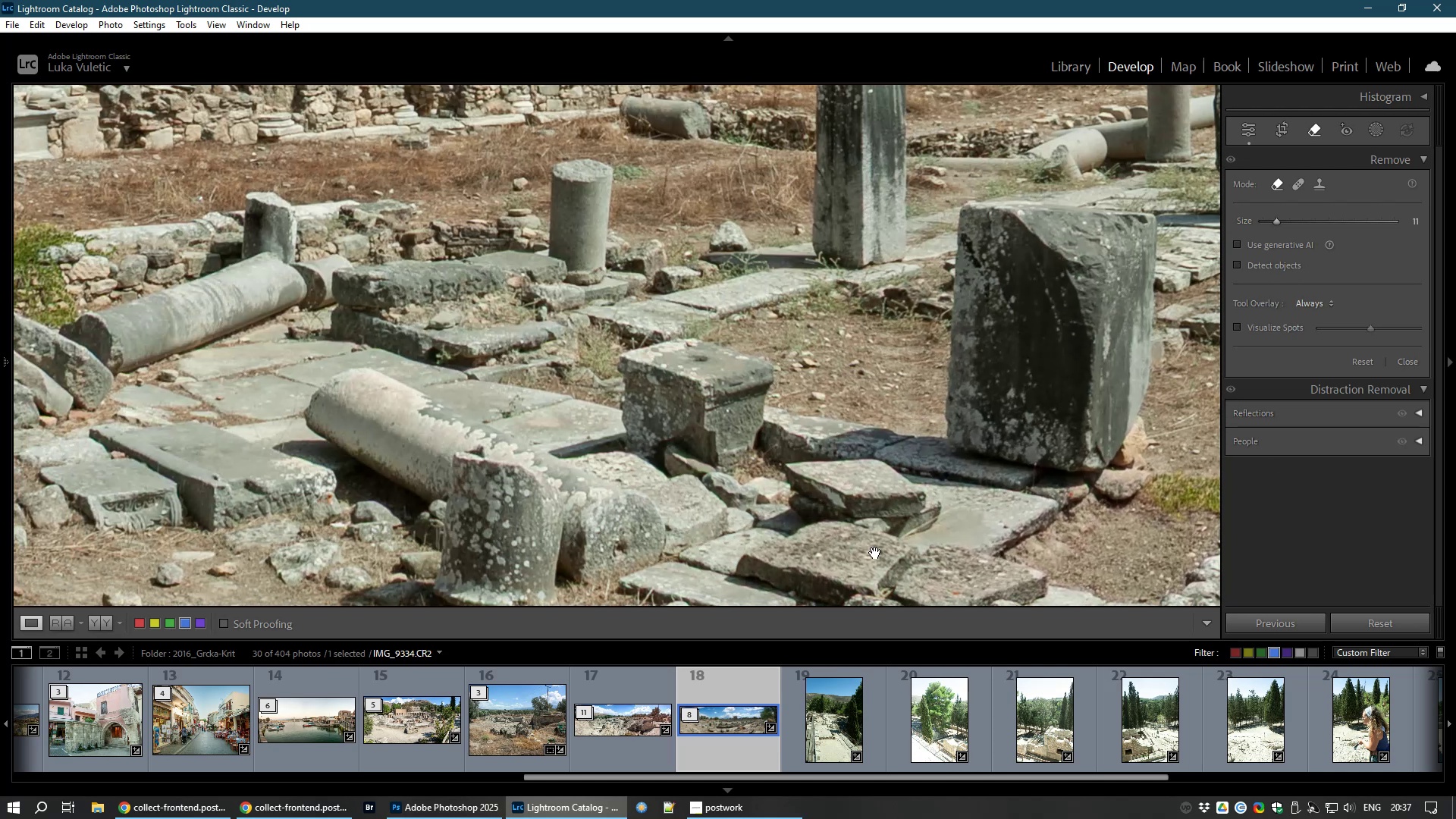 
hold_key(key=Space, duration=5.61)
 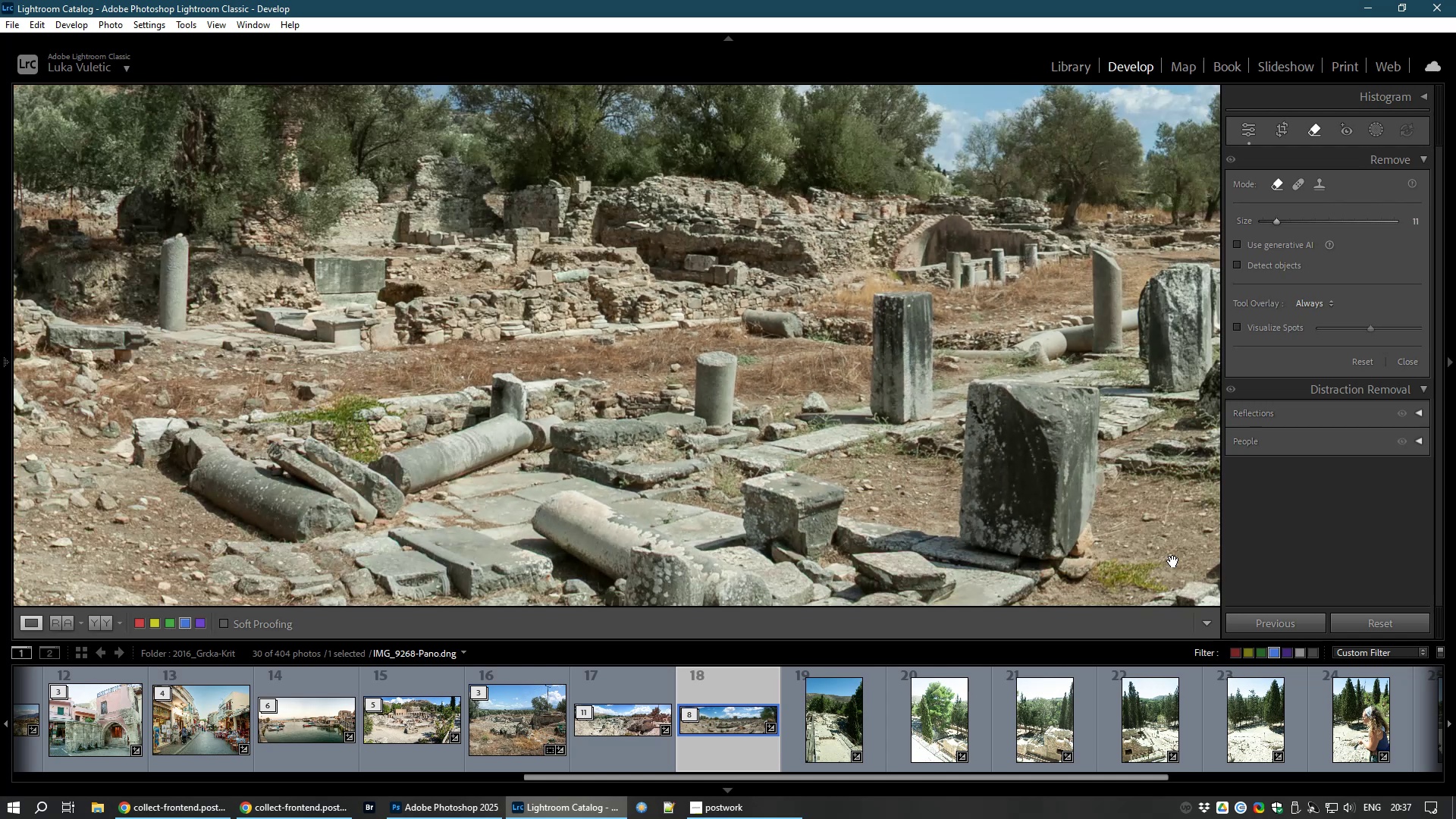 
left_click_drag(start_coordinate=[826, 493], to_coordinate=[955, 680])
 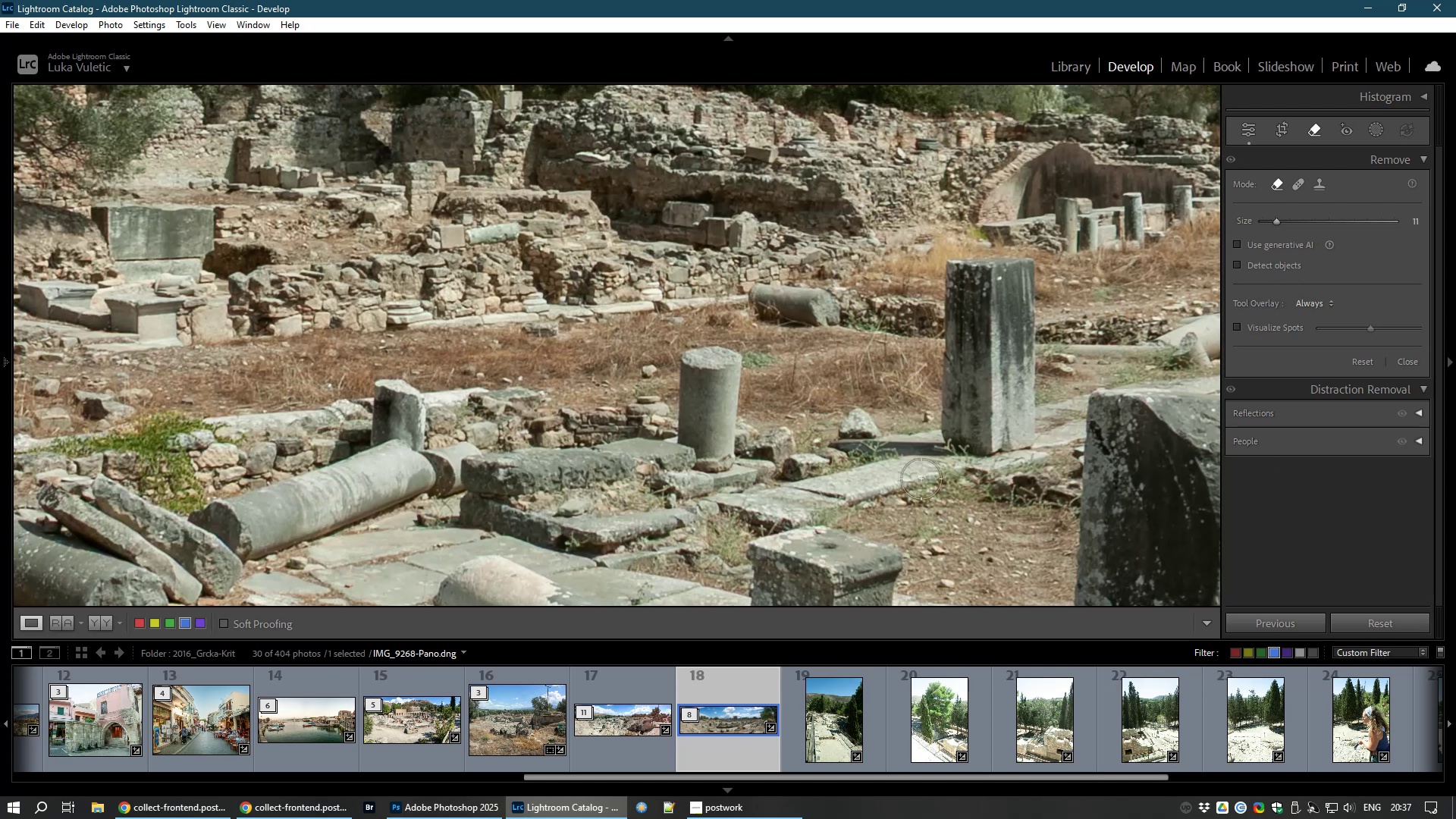 
key(Control+NumpadAdd)
 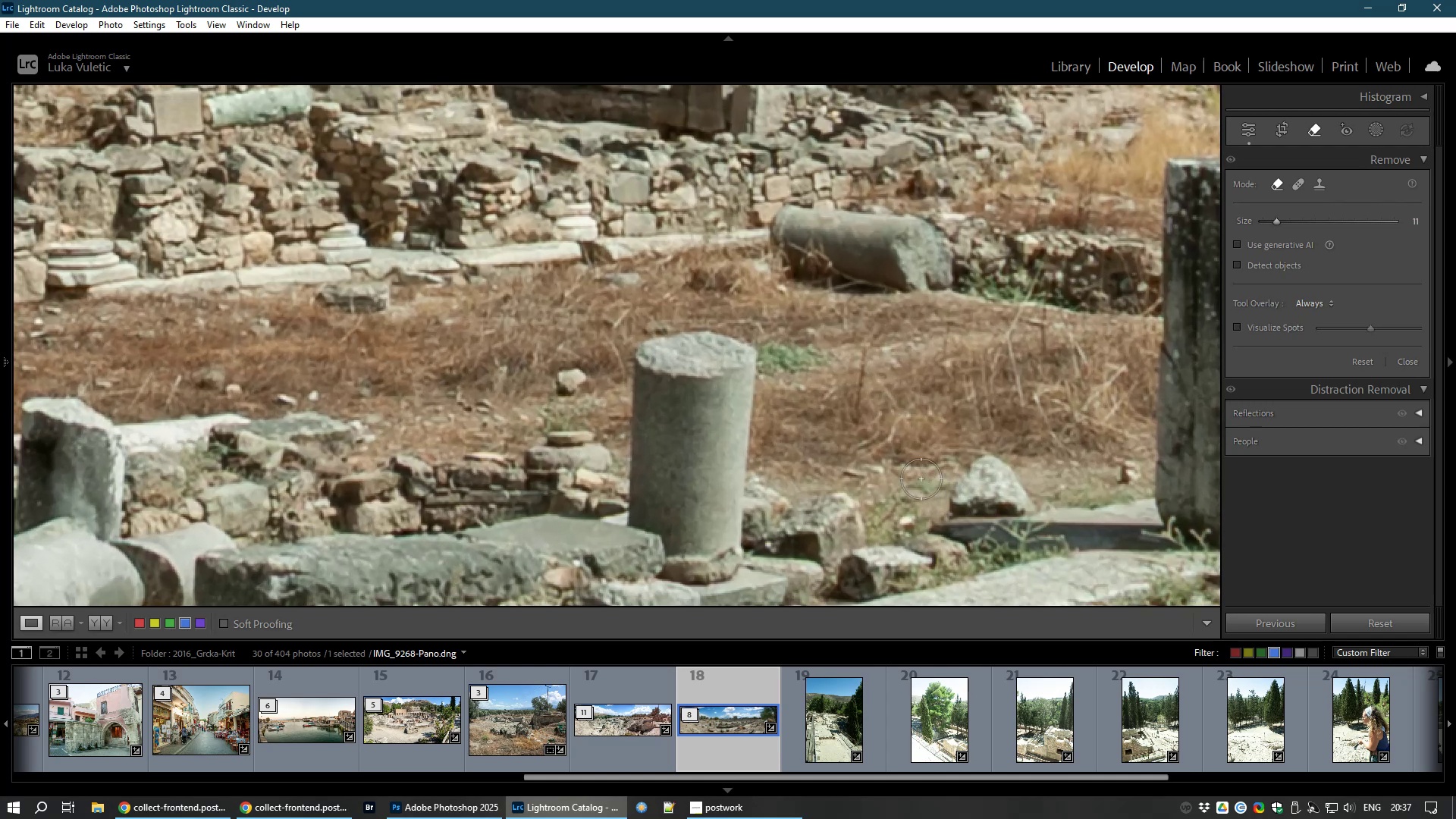 
key(Control+NumpadSubtract)
 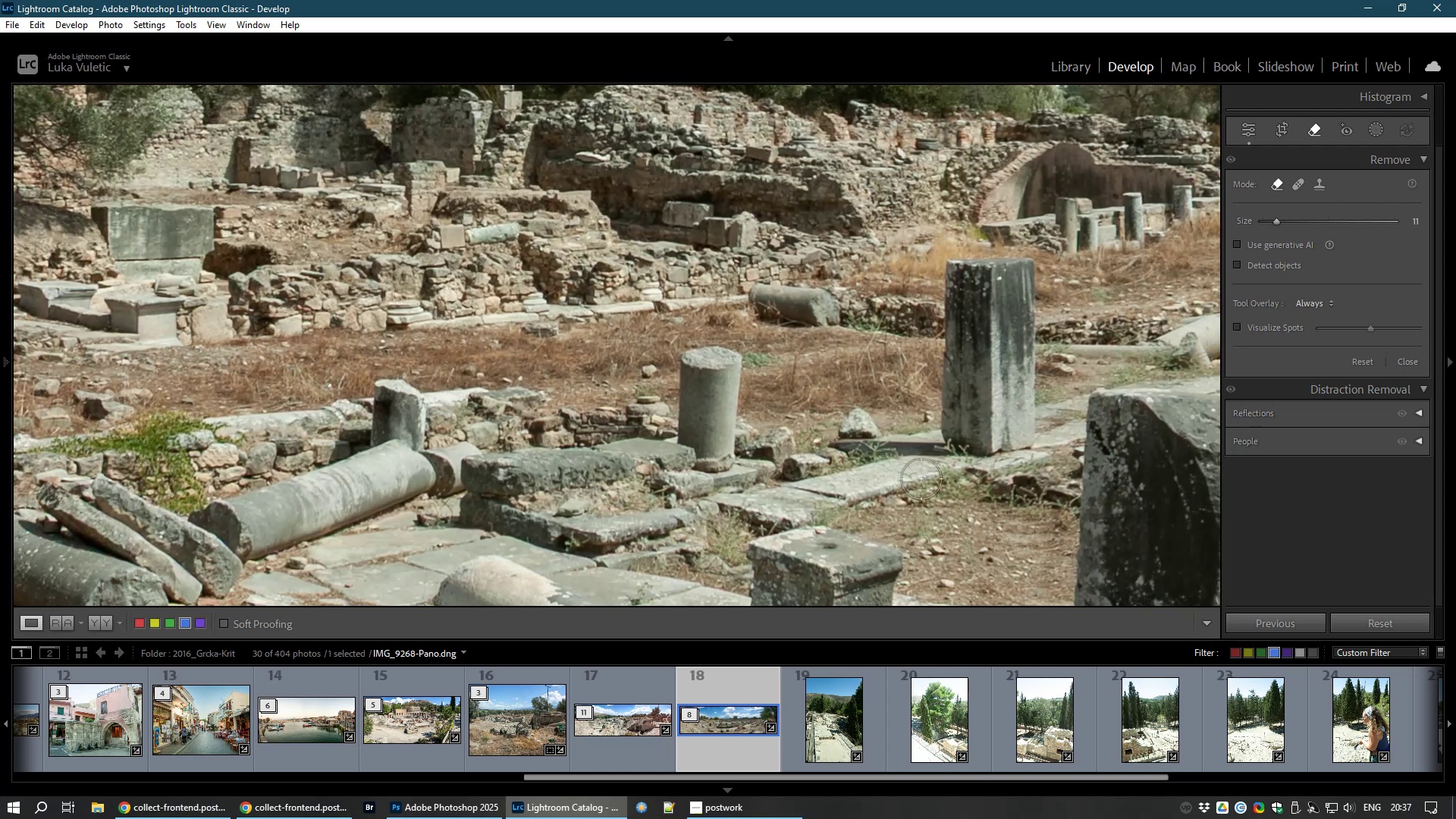 
key(Control+NumpadSubtract)
 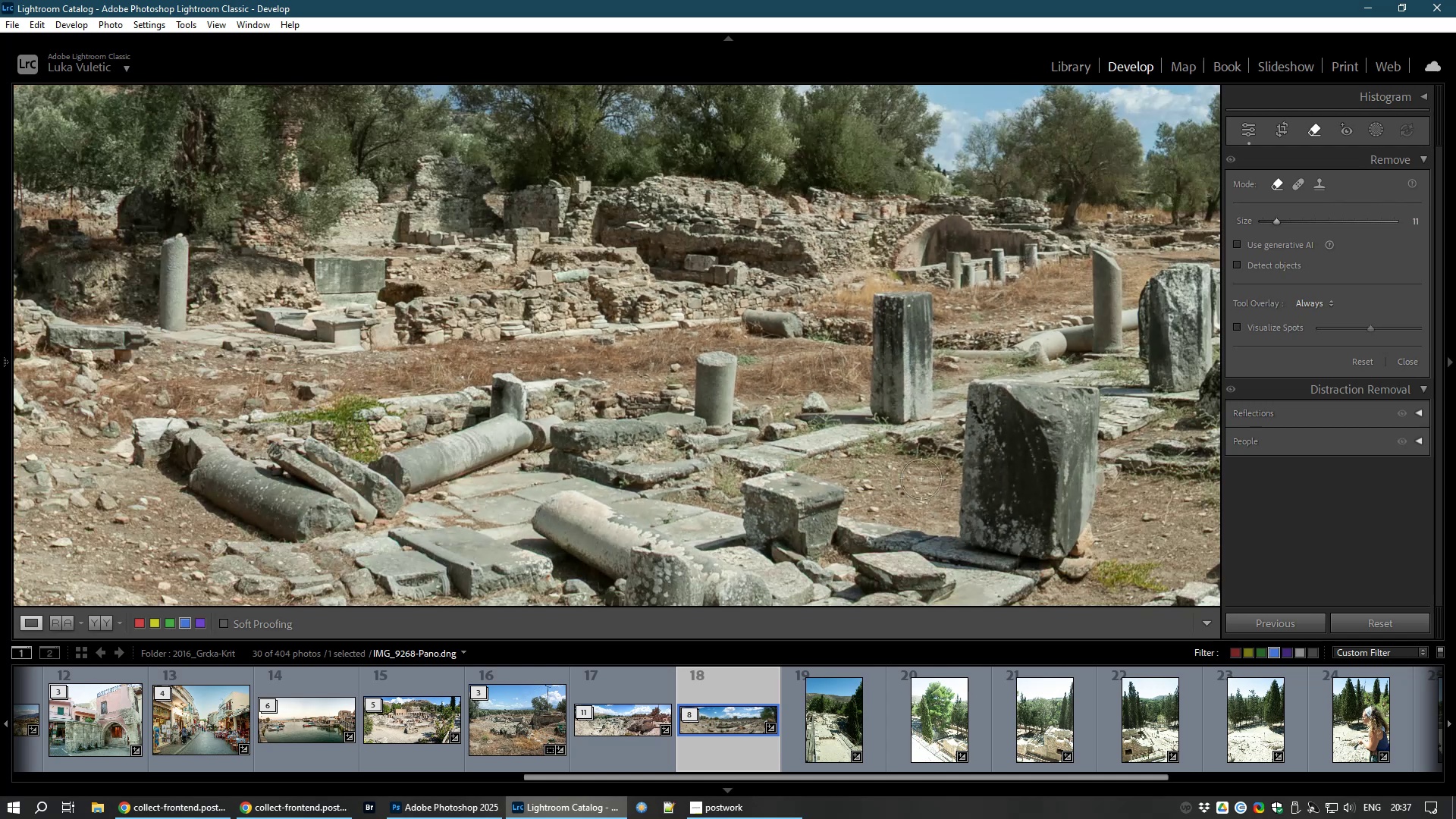 
hold_key(key=Space, duration=1.53)
 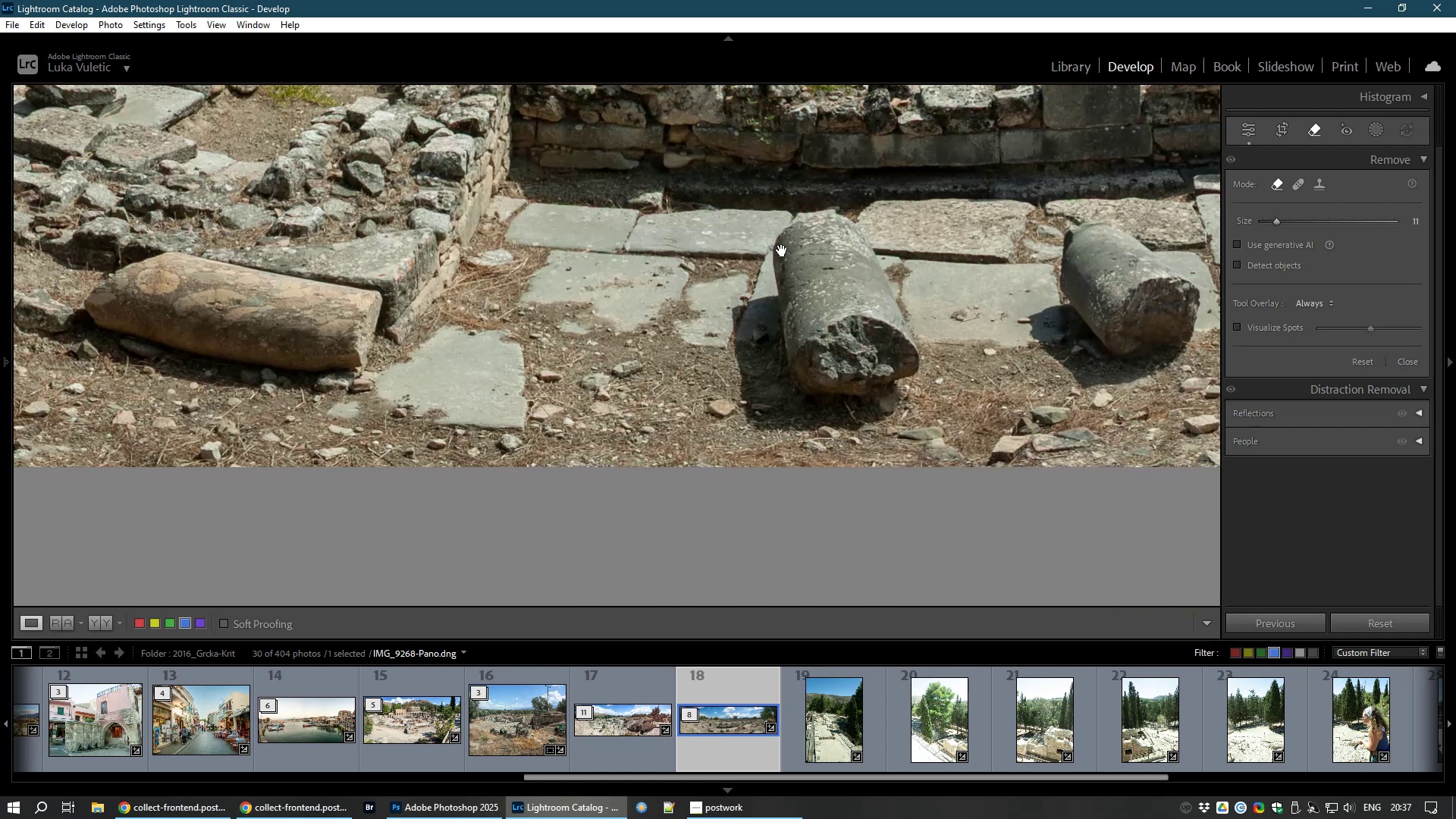 
left_click_drag(start_coordinate=[1097, 534], to_coordinate=[665, 317])
 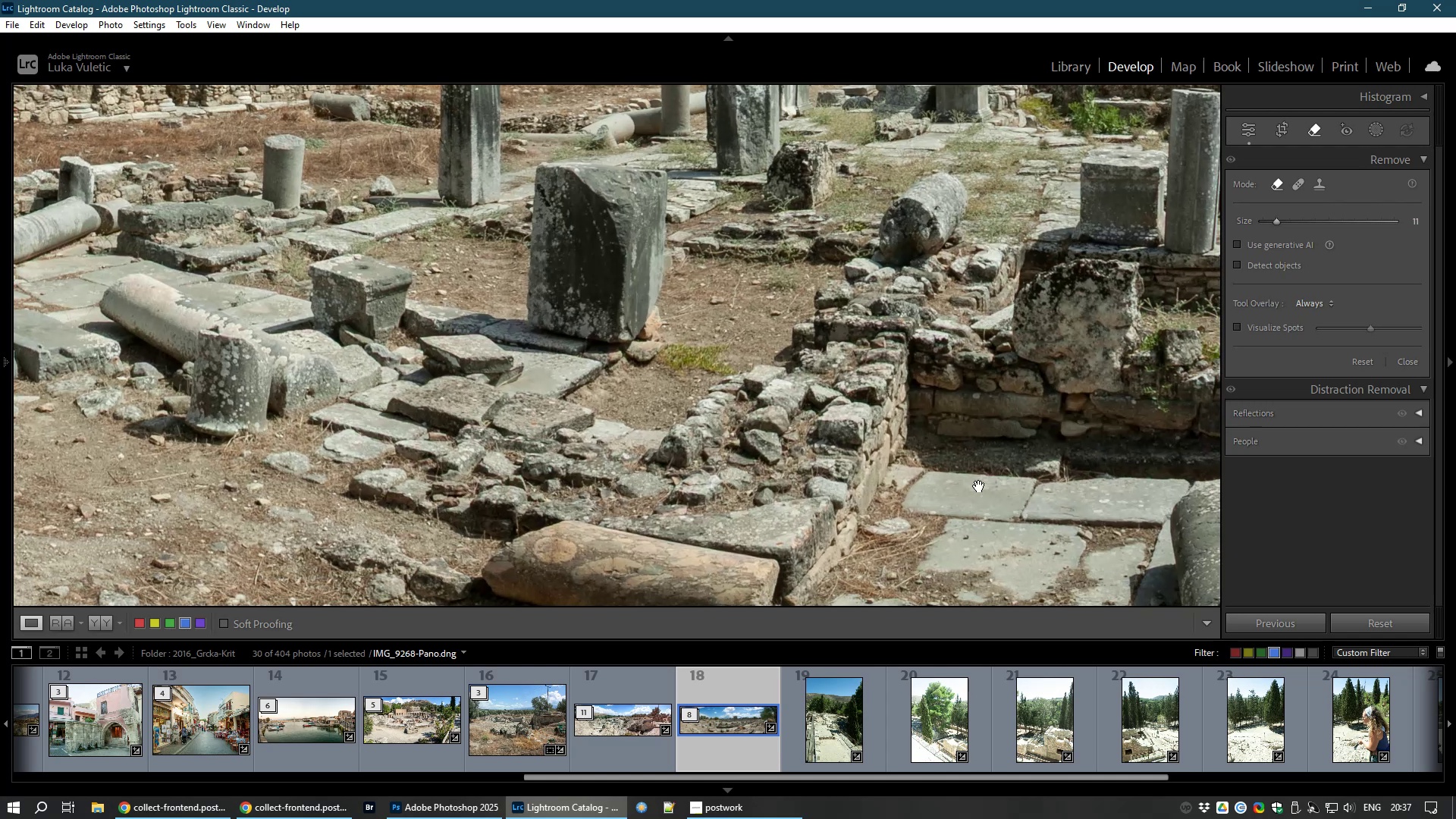 
hold_key(key=Space, duration=1.51)
 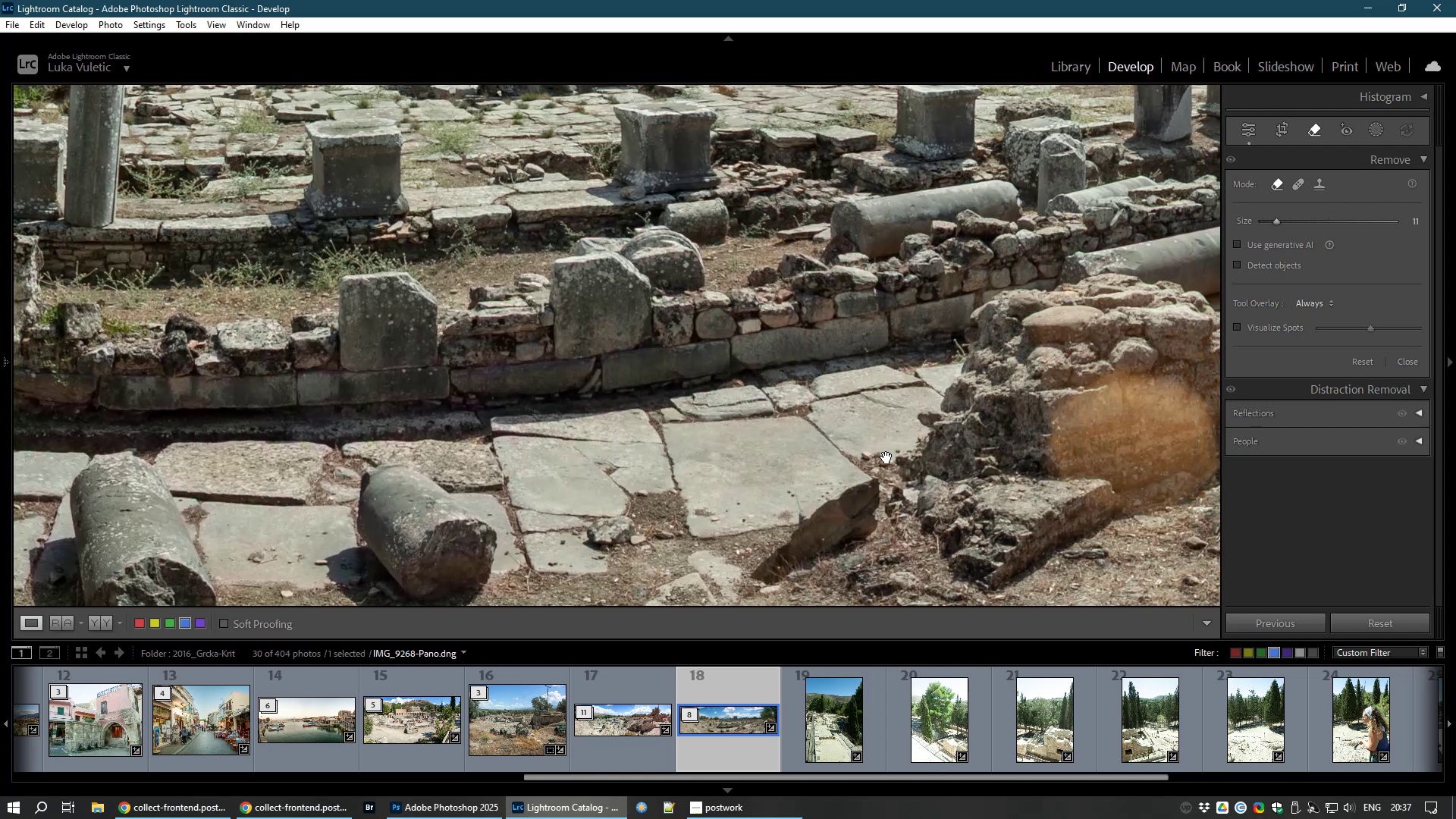 
left_click_drag(start_coordinate=[1189, 528], to_coordinate=[782, 250])
 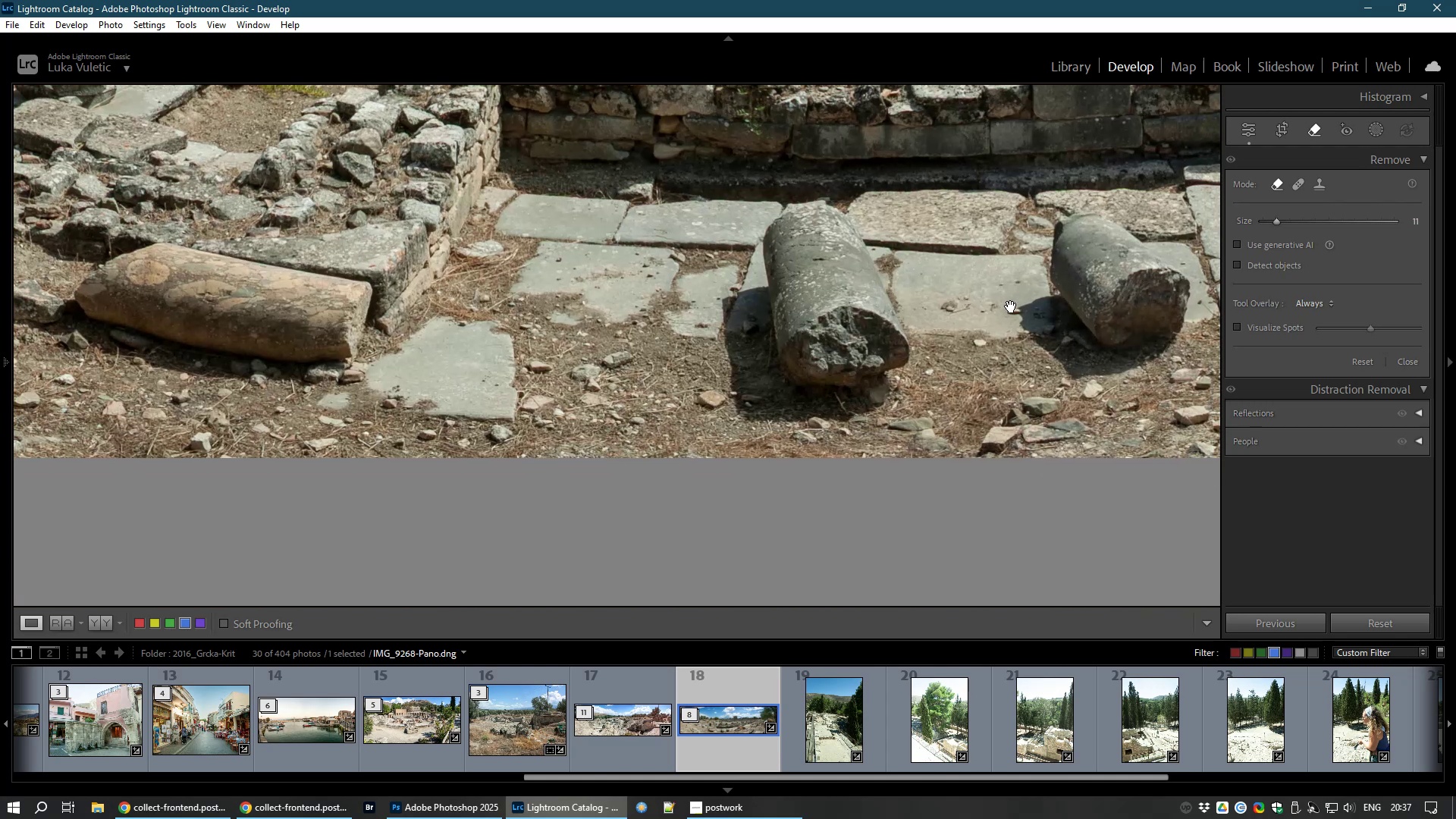 
left_click_drag(start_coordinate=[1011, 306], to_coordinate=[318, 557])
 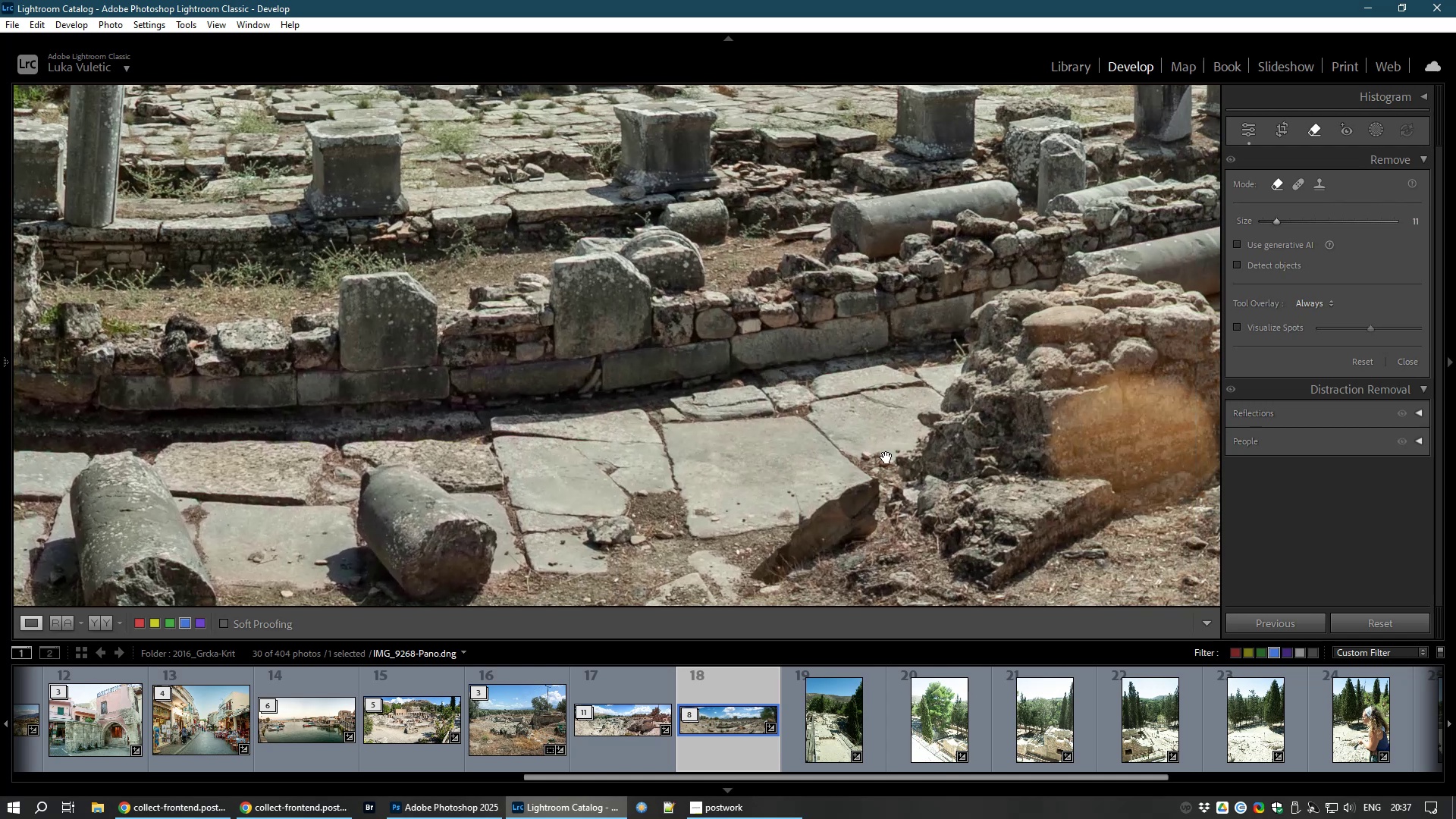 
hold_key(key=Space, duration=1.53)
 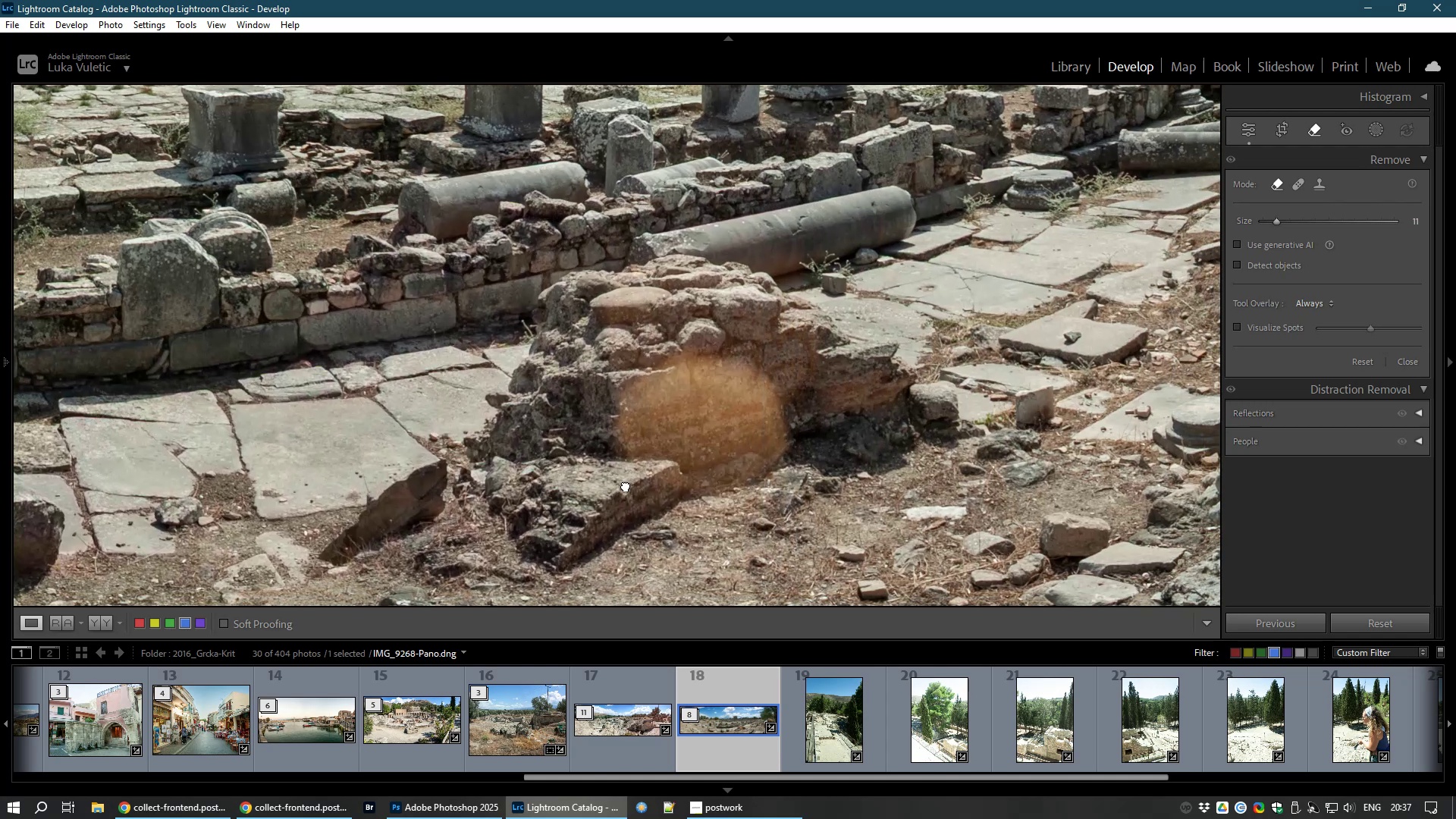 
left_click_drag(start_coordinate=[886, 457], to_coordinate=[454, 438])
 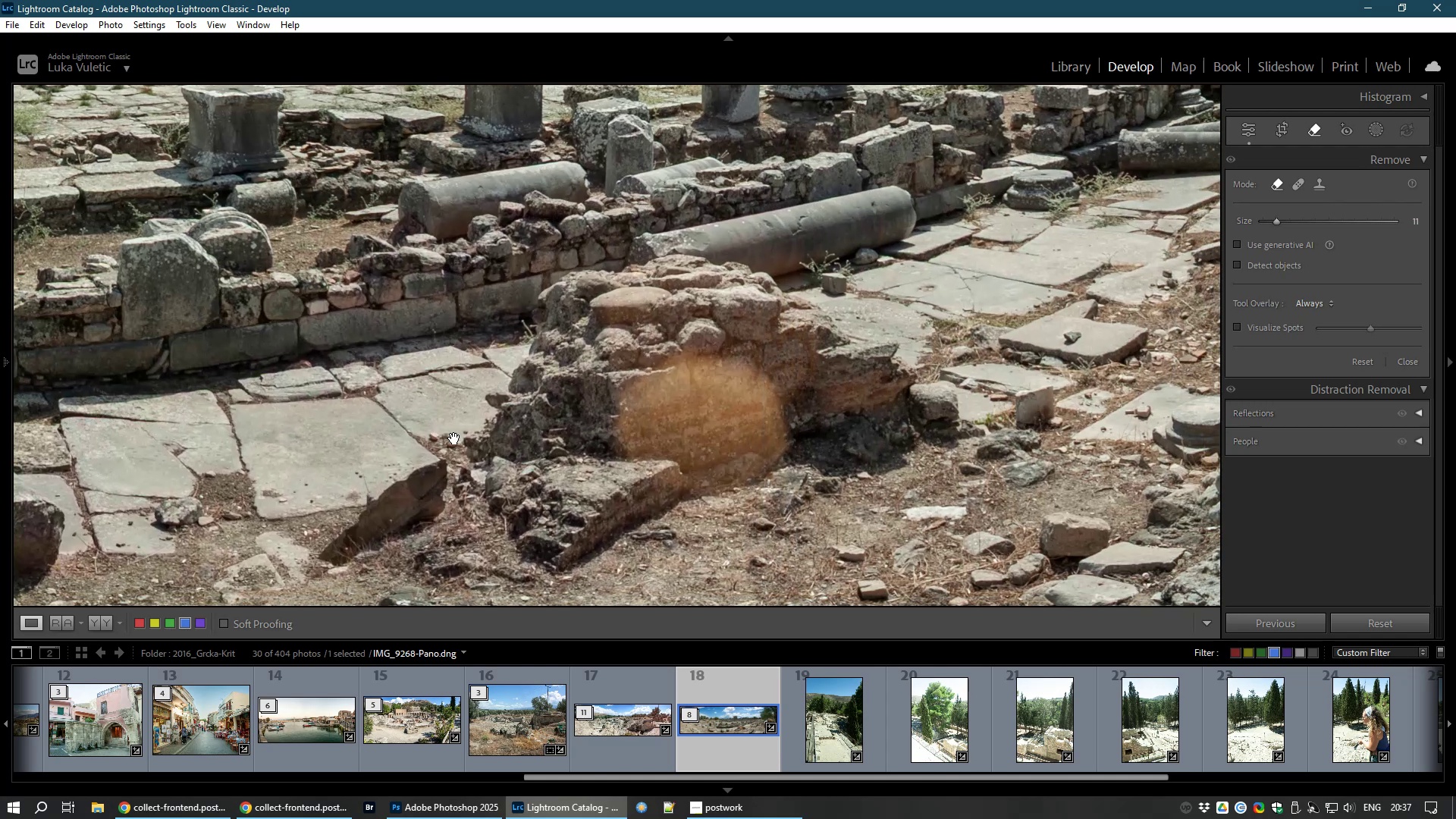 
hold_key(key=Space, duration=1.15)
 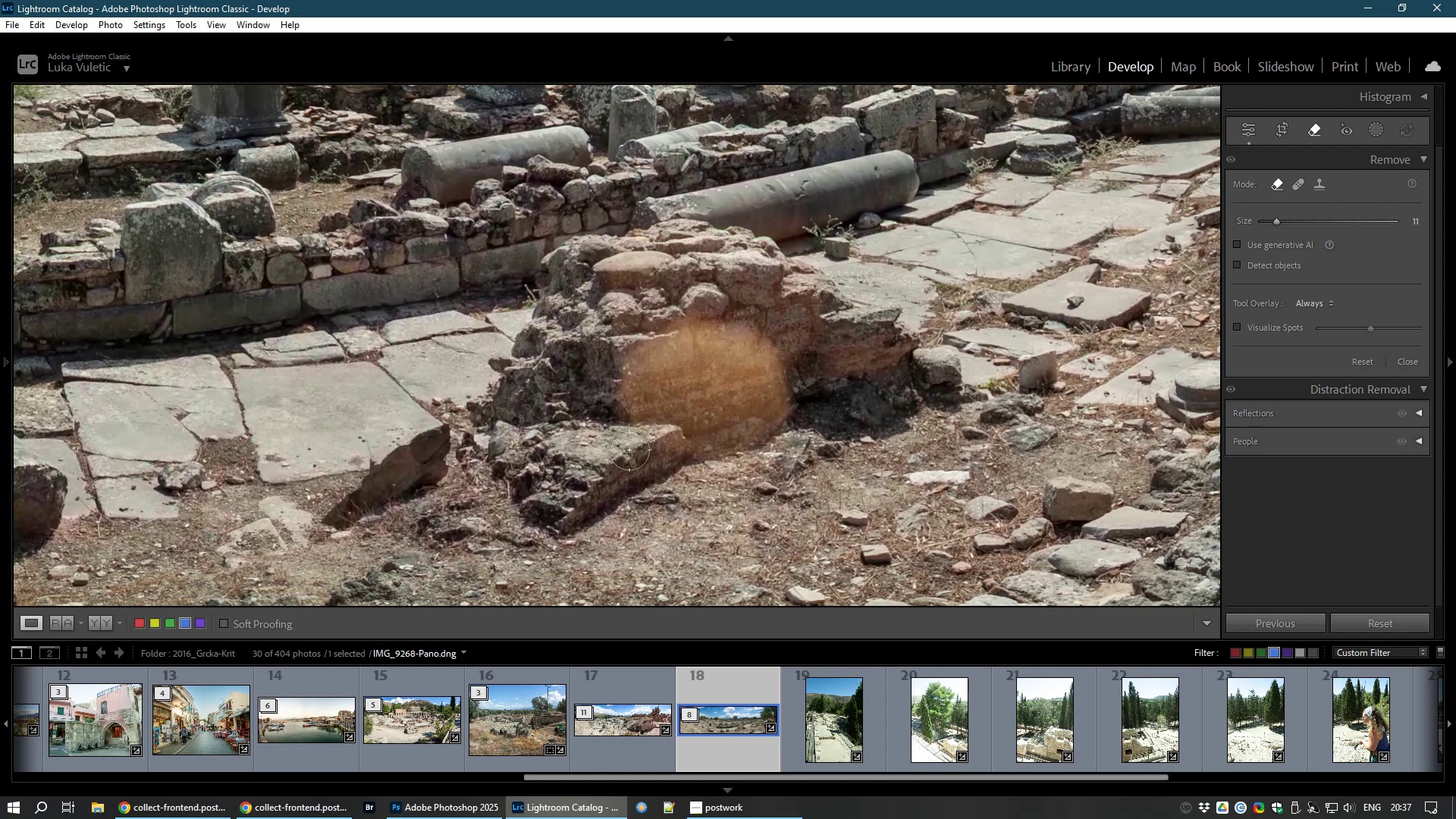 
left_click_drag(start_coordinate=[626, 485], to_coordinate=[629, 450])
 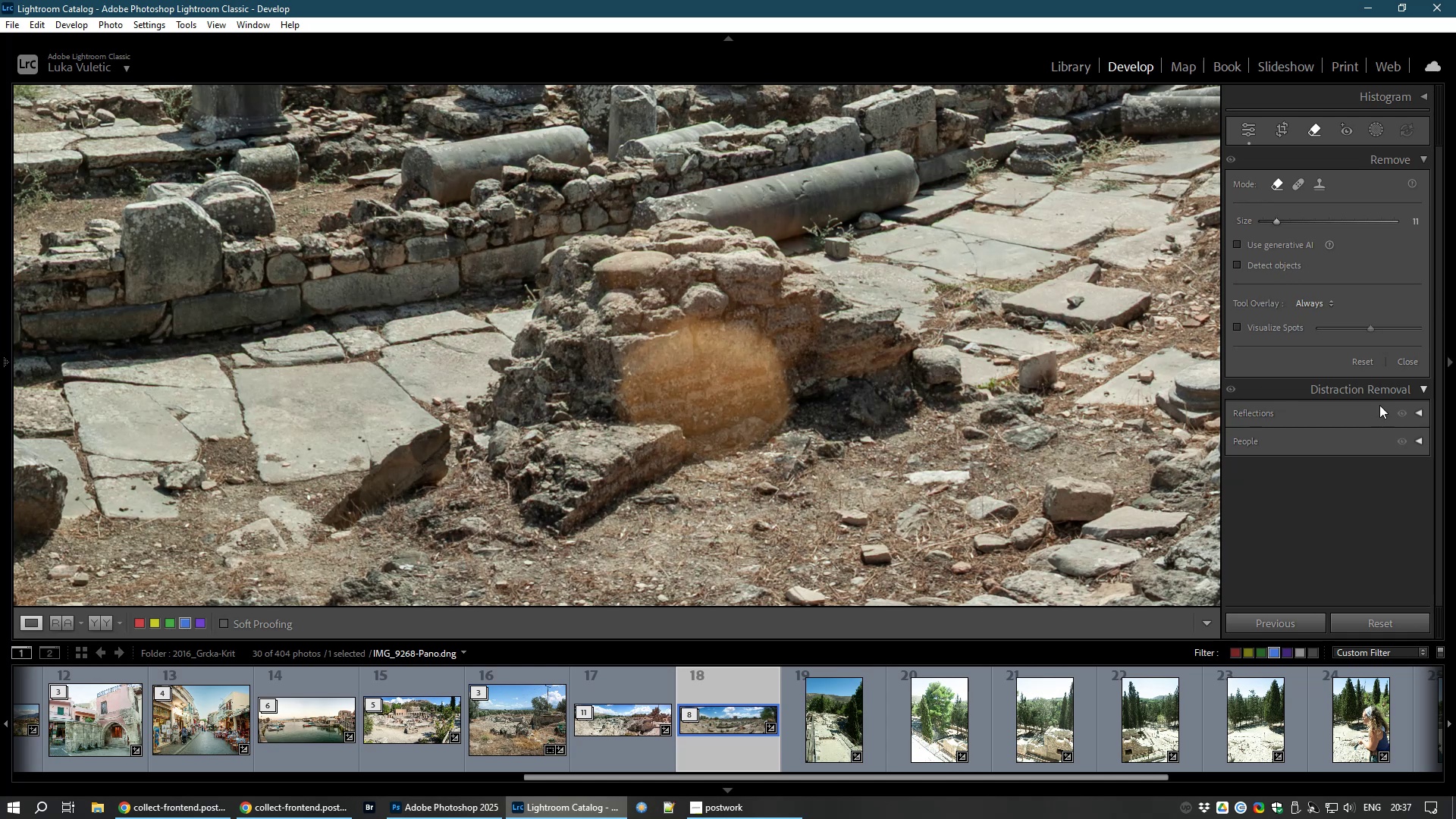 
wait(5.72)
 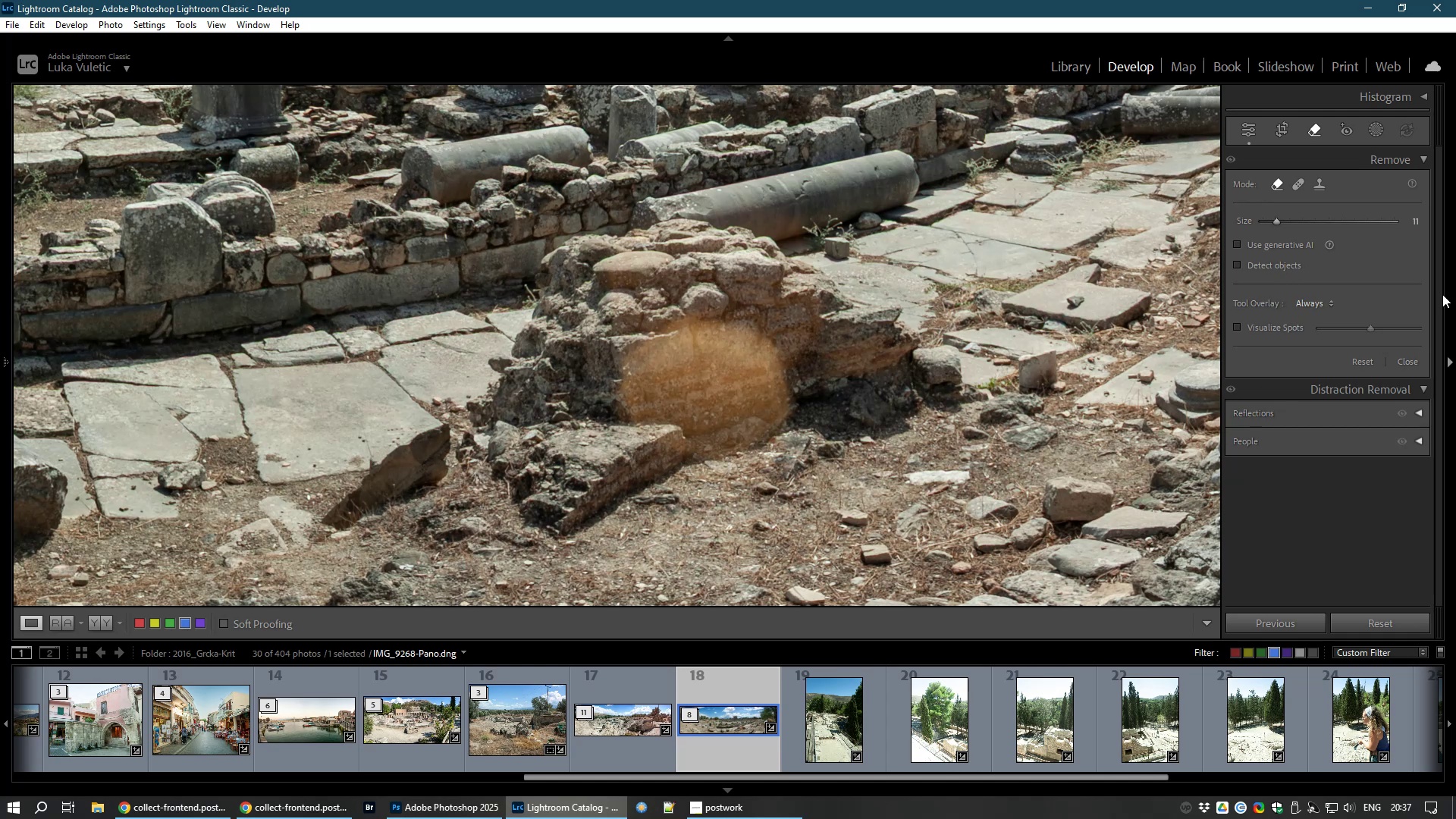 
left_click([1417, 413])
 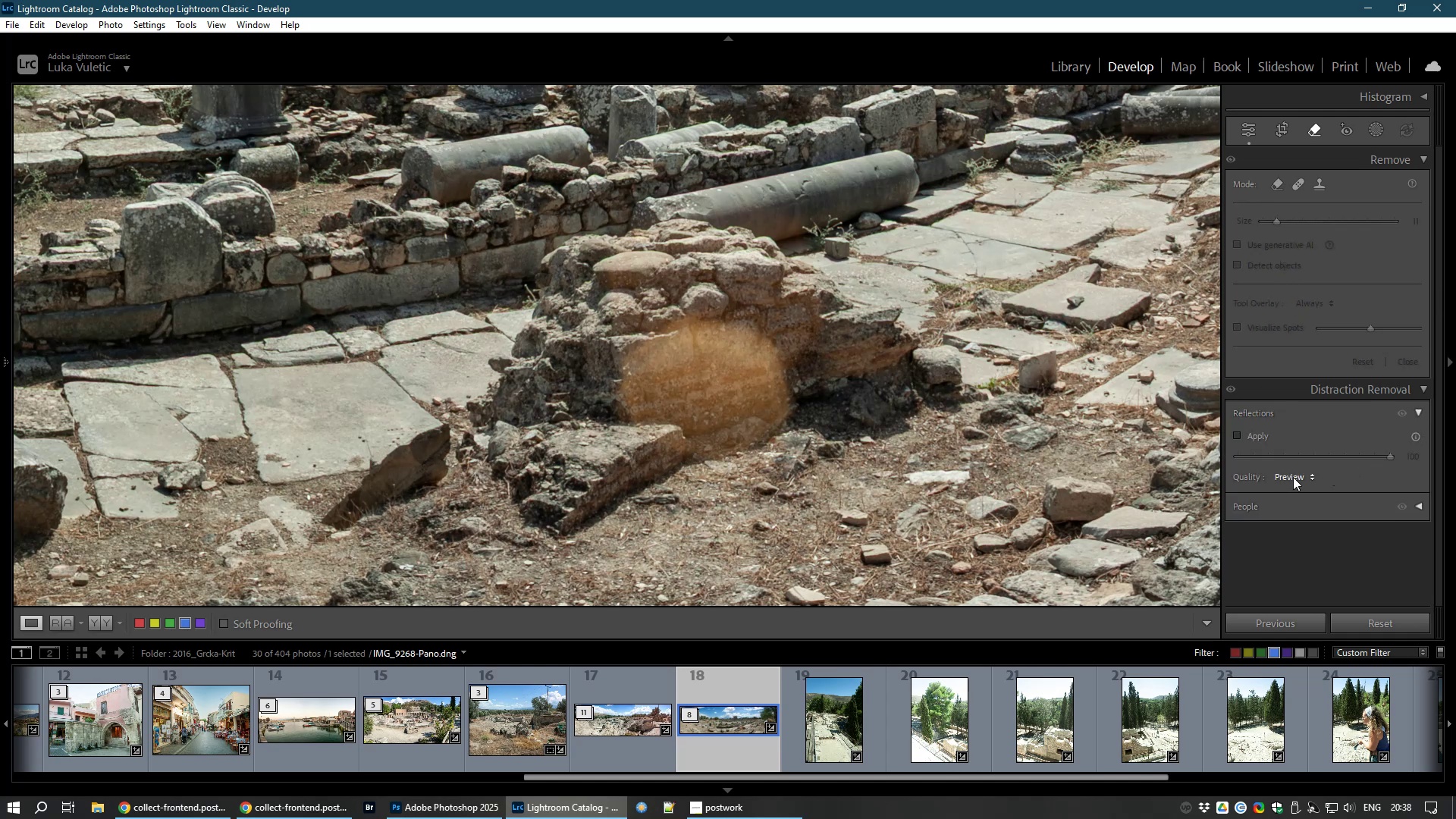 
wait(6.63)
 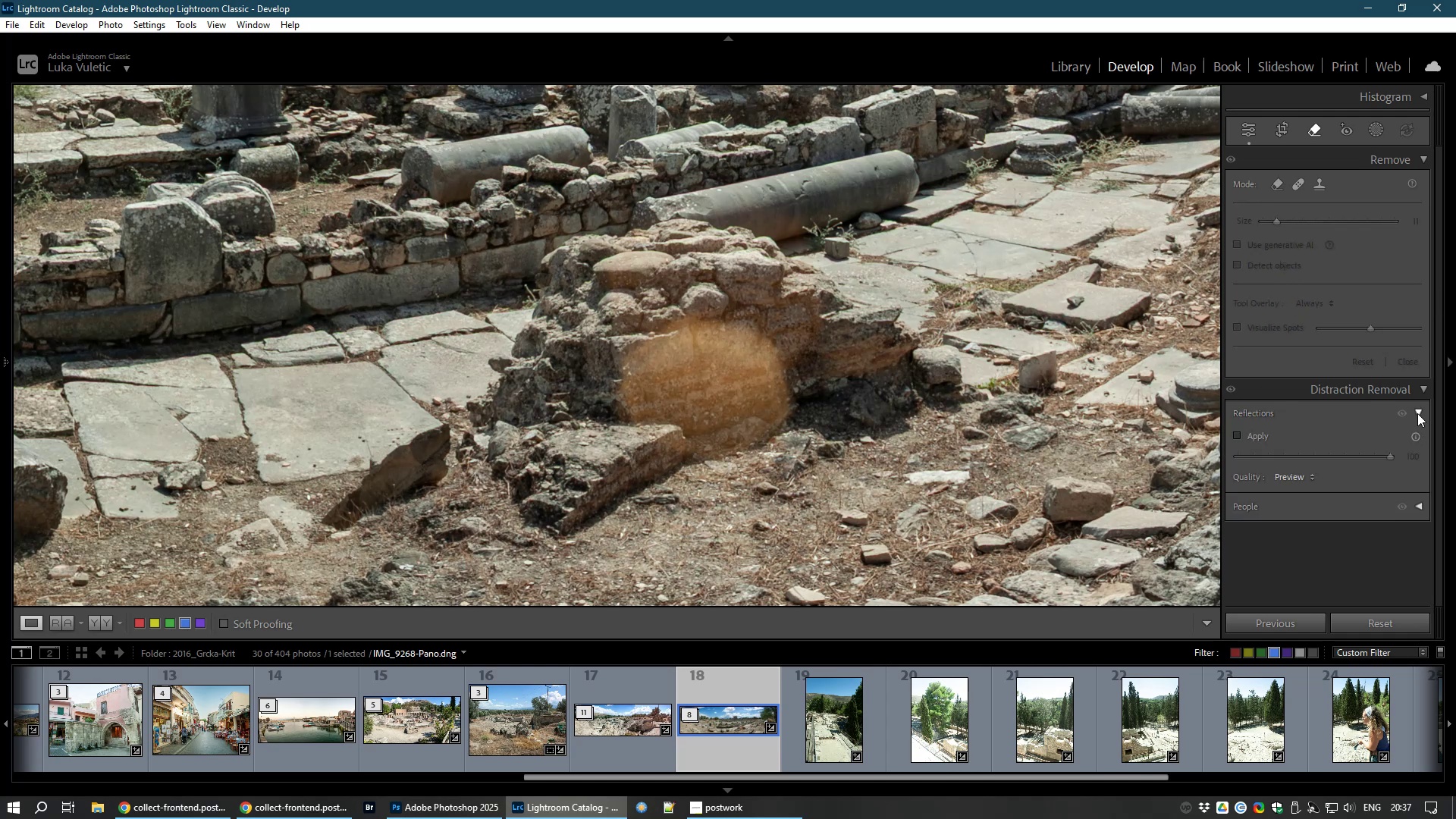 
left_click([1245, 436])
 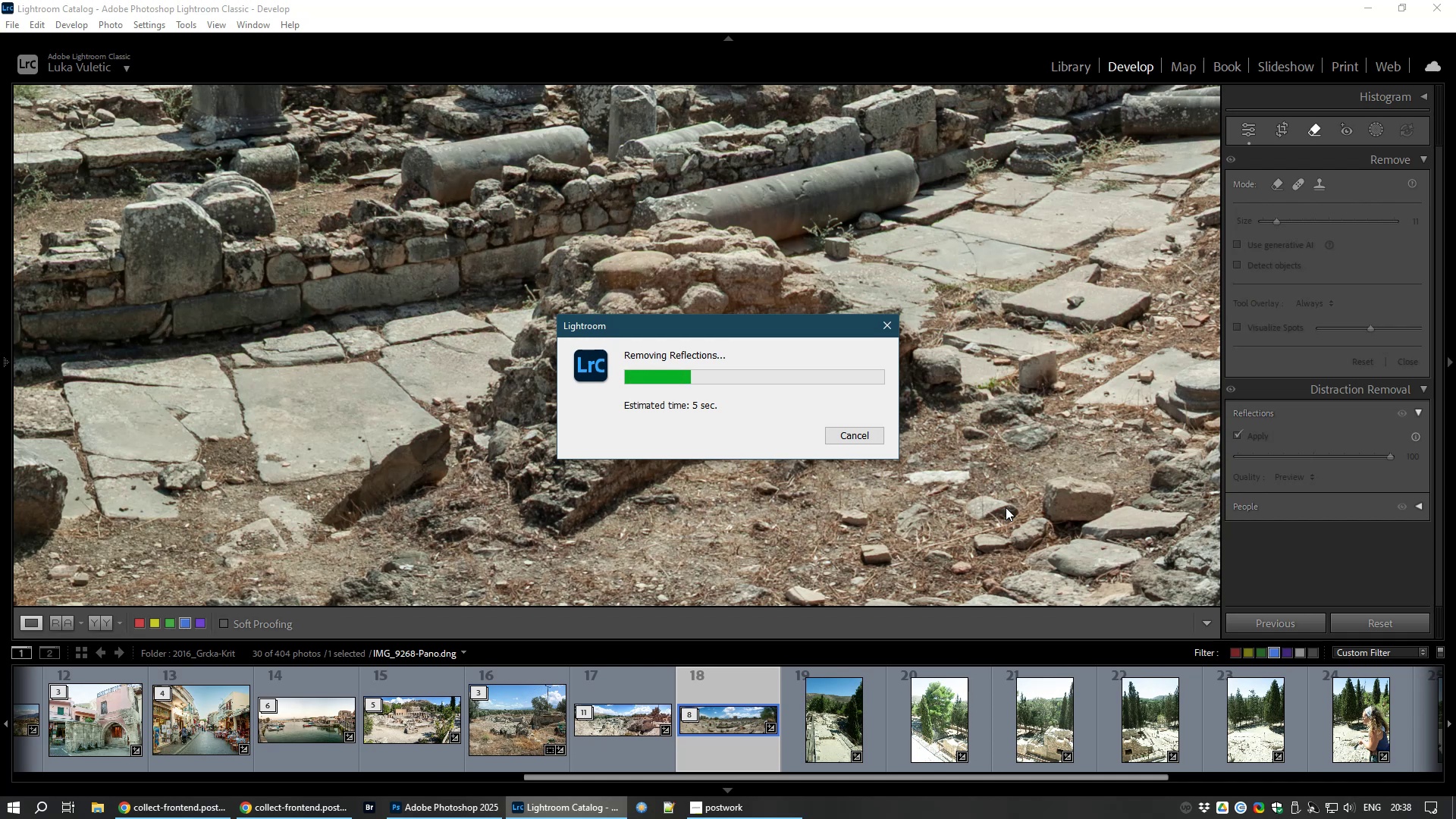 
wait(40.17)
 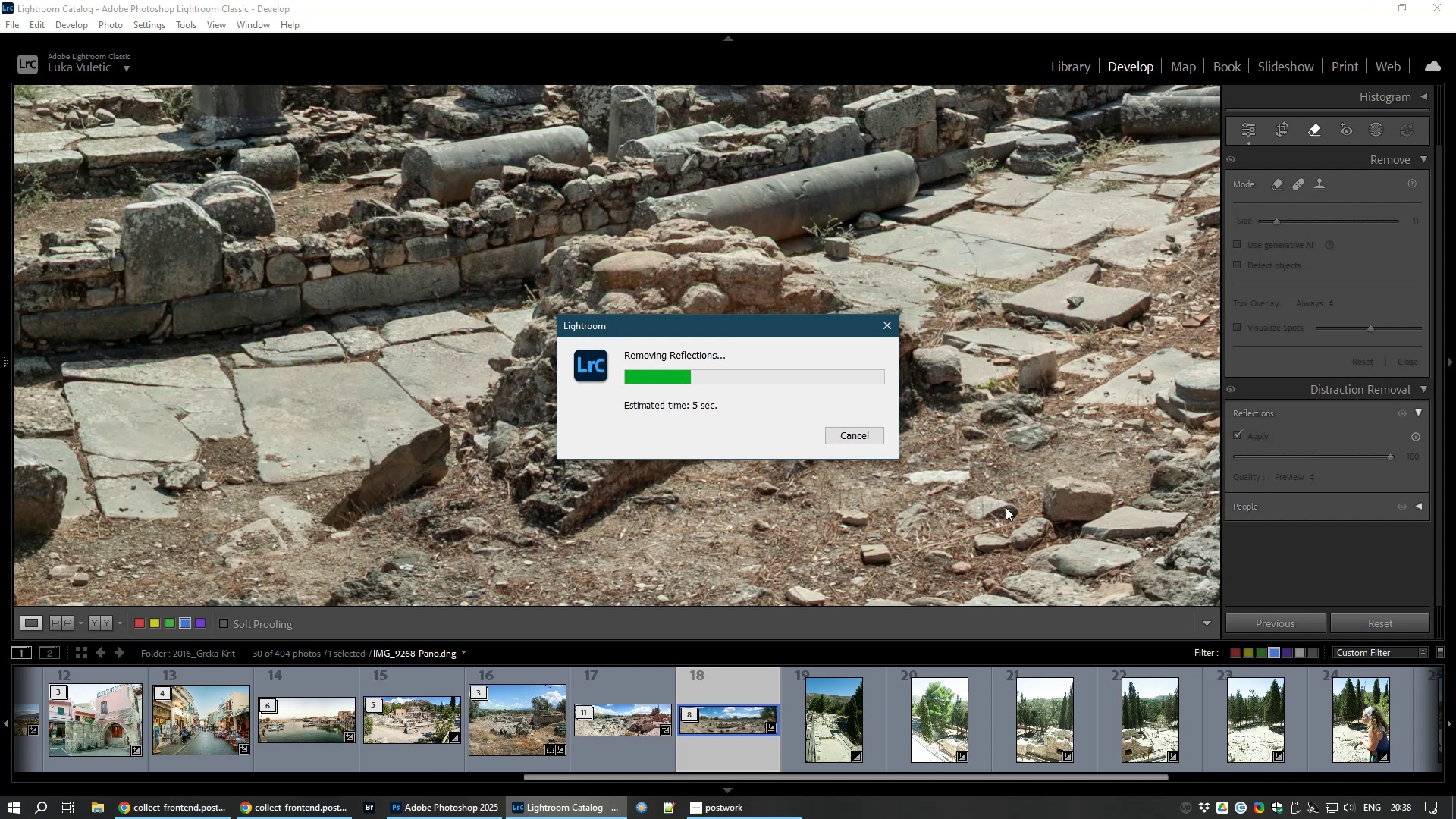 
left_click([870, 437])
 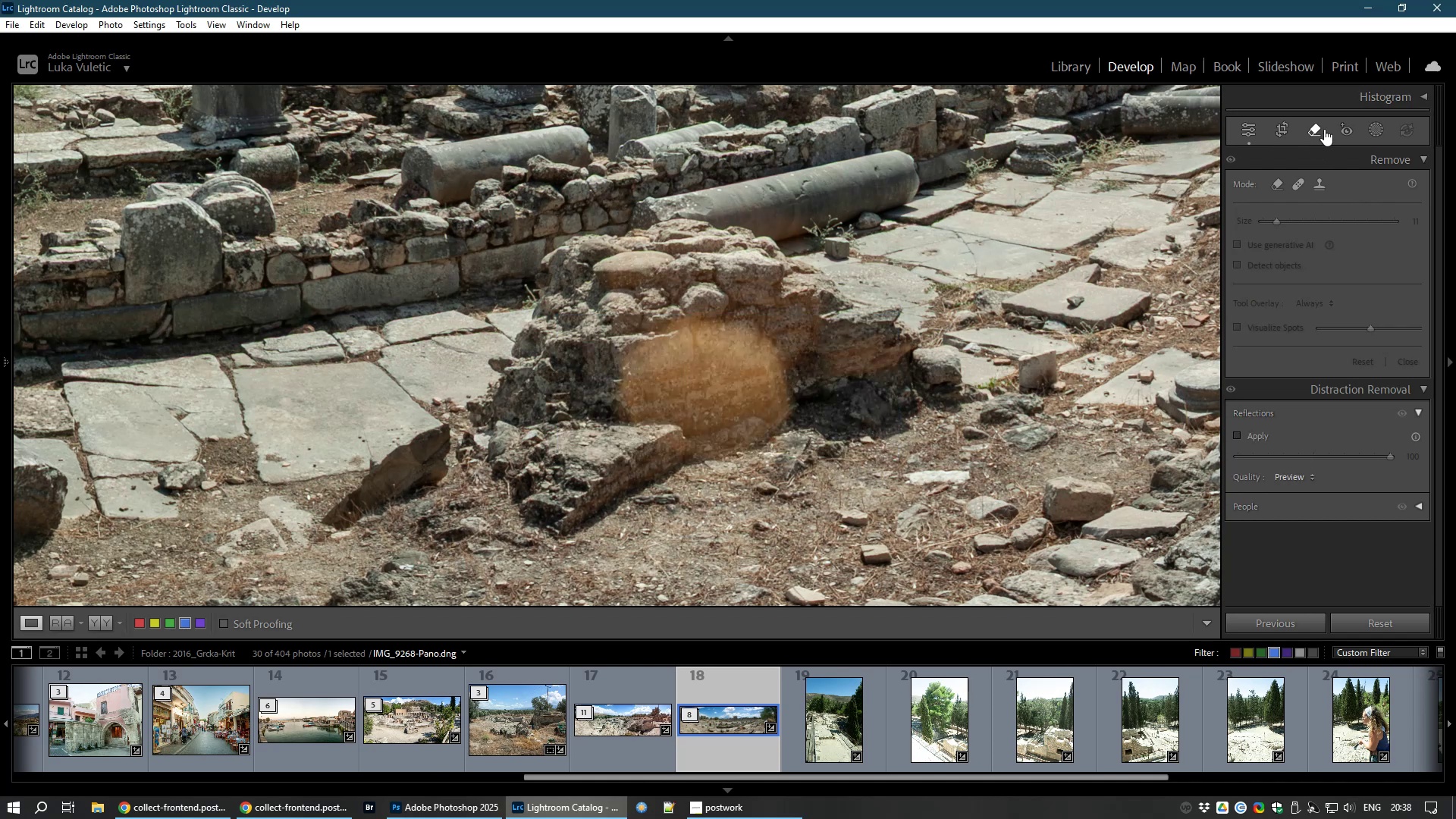 
left_click([1314, 129])
 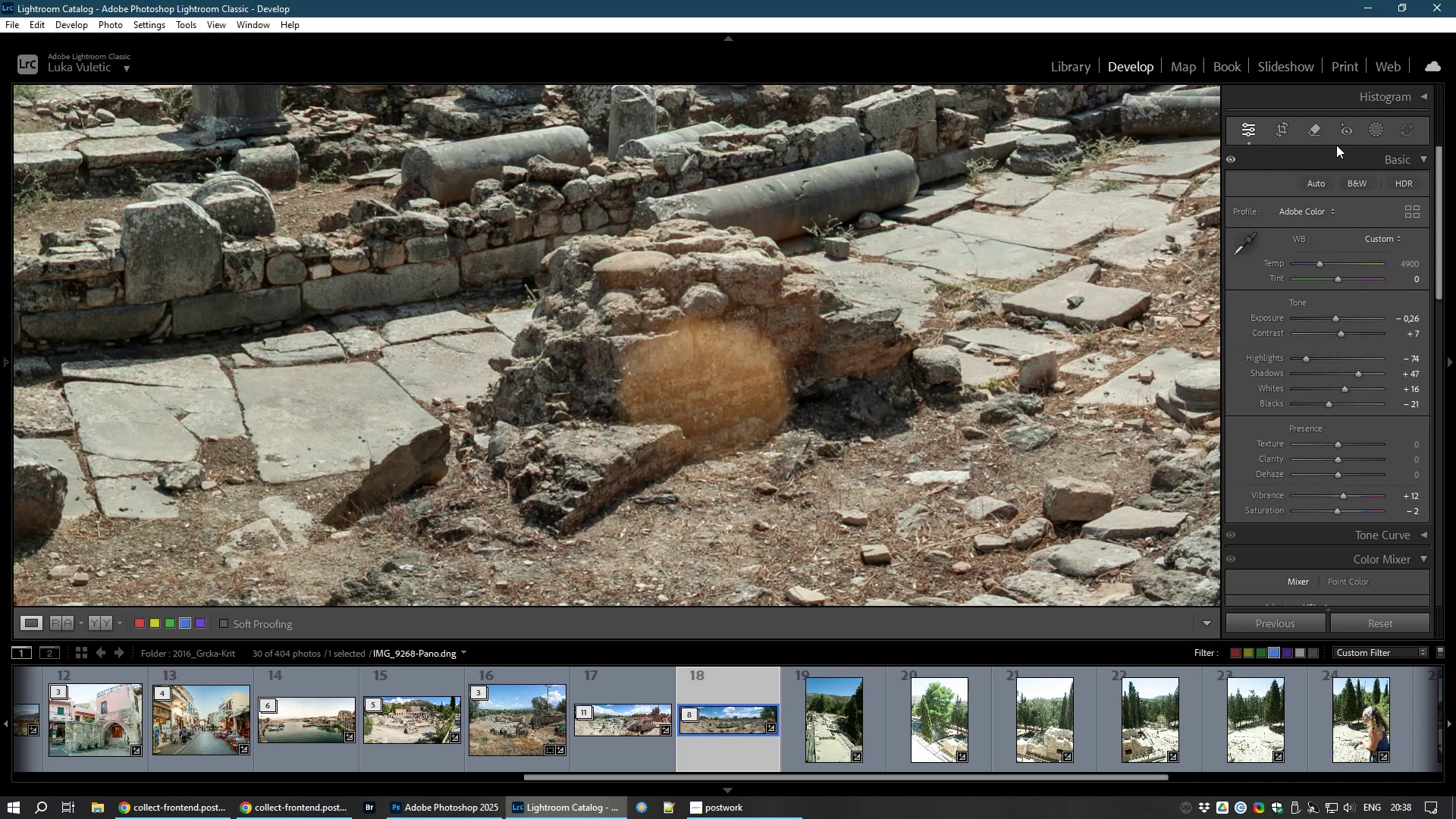 
left_click([1316, 133])
 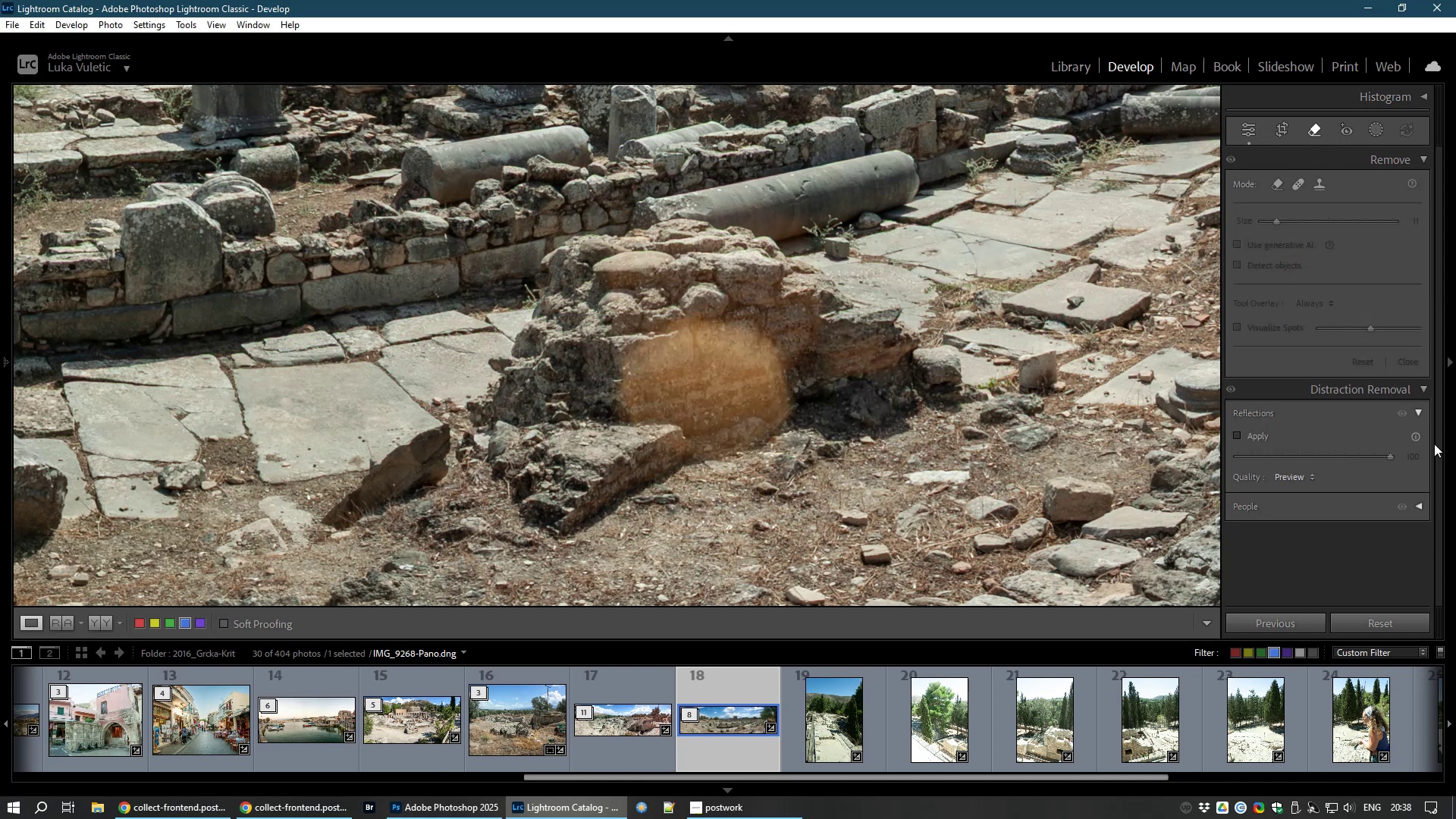 
left_click([1419, 418])
 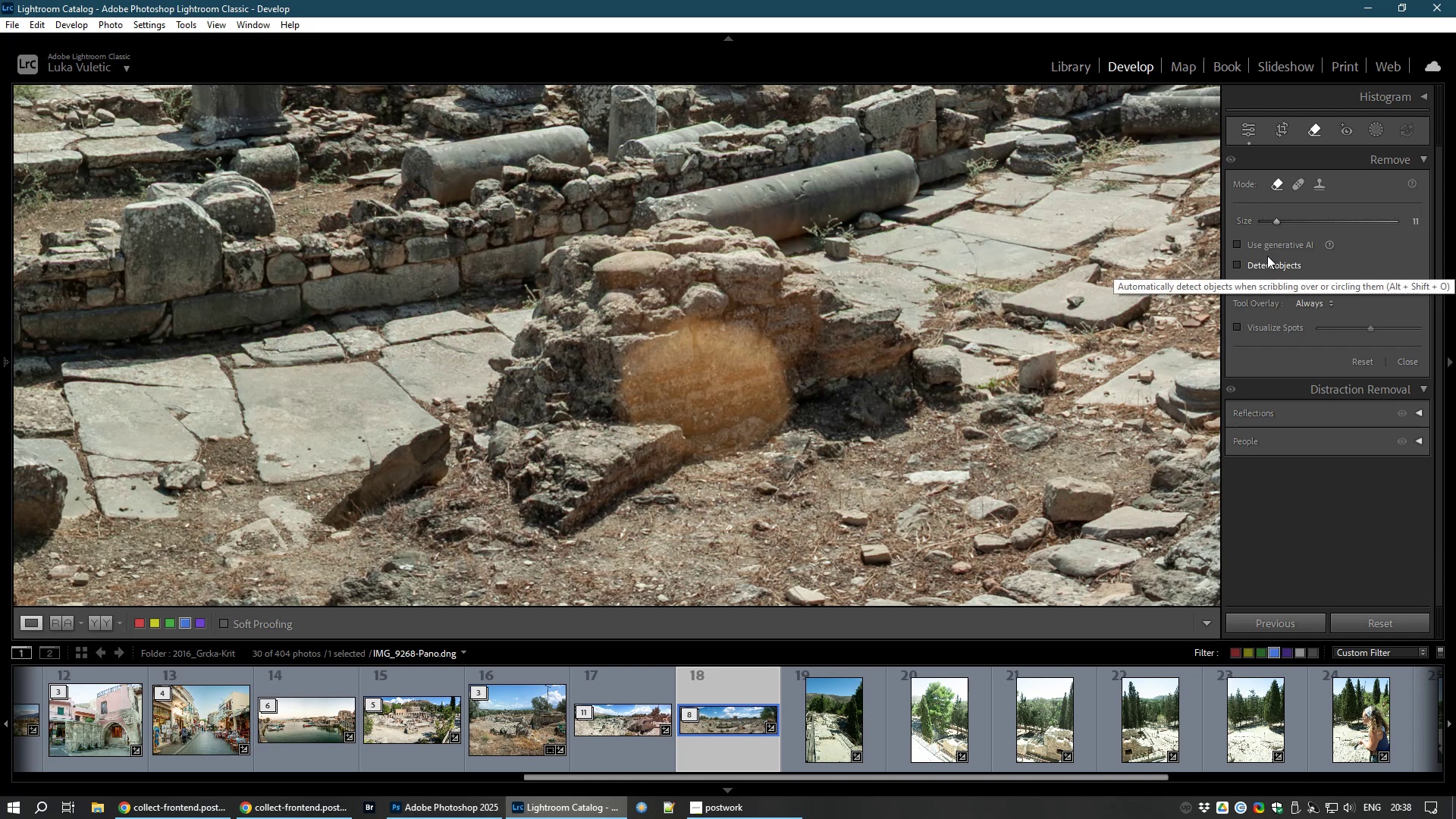 
left_click([1270, 246])
 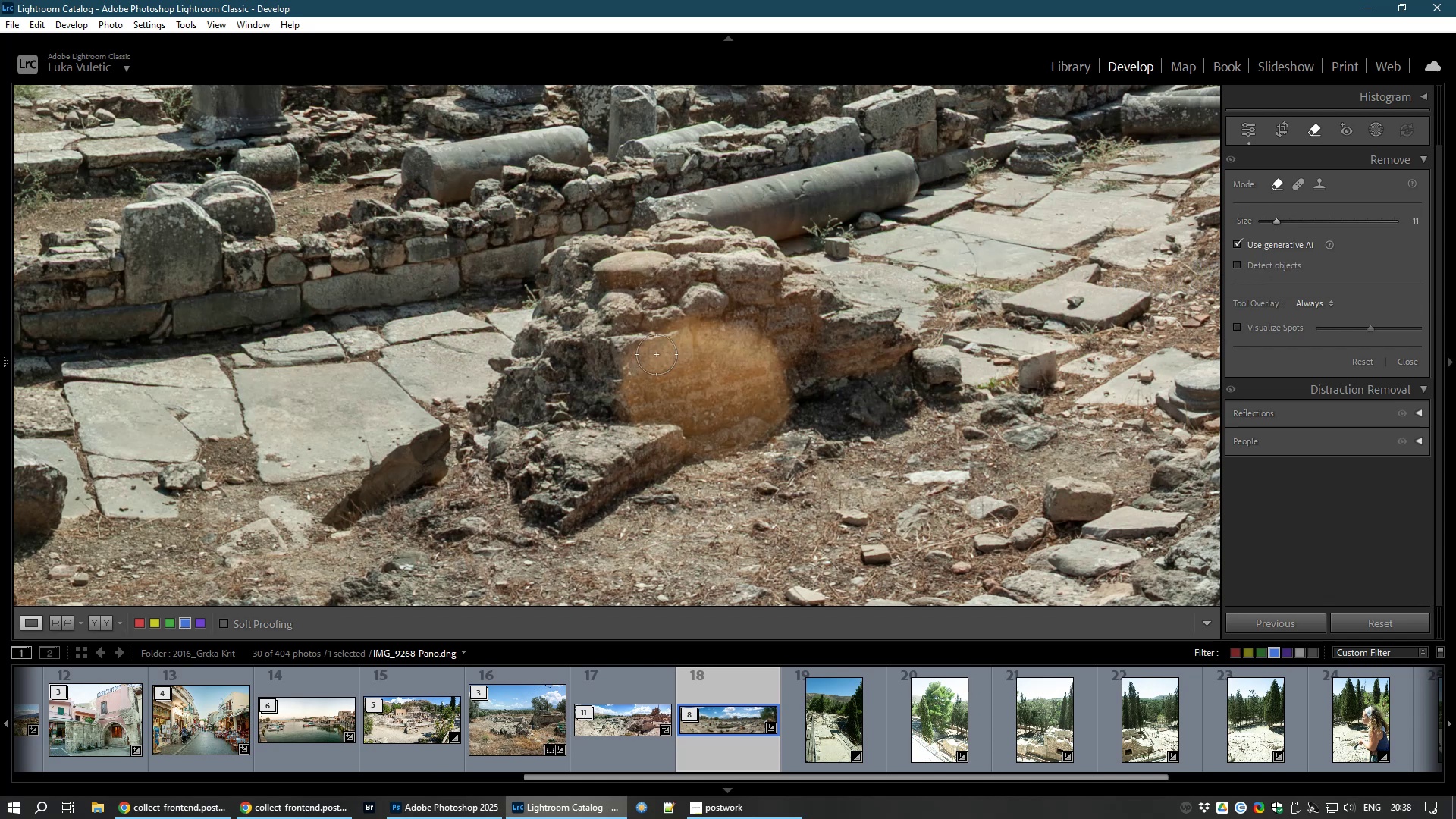 
left_click_drag(start_coordinate=[642, 347], to_coordinate=[716, 389])
 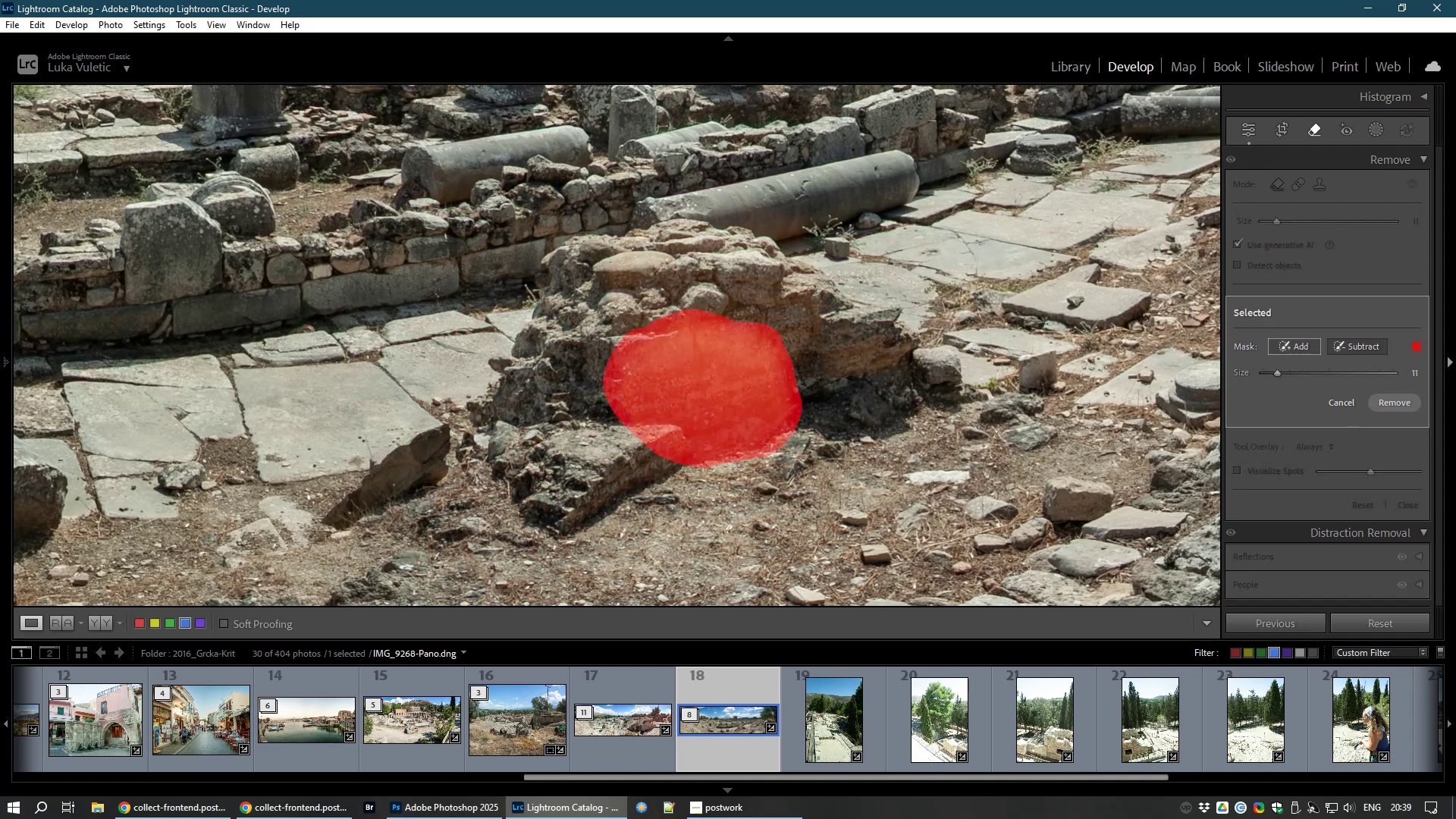 
left_click([1416, 400])
 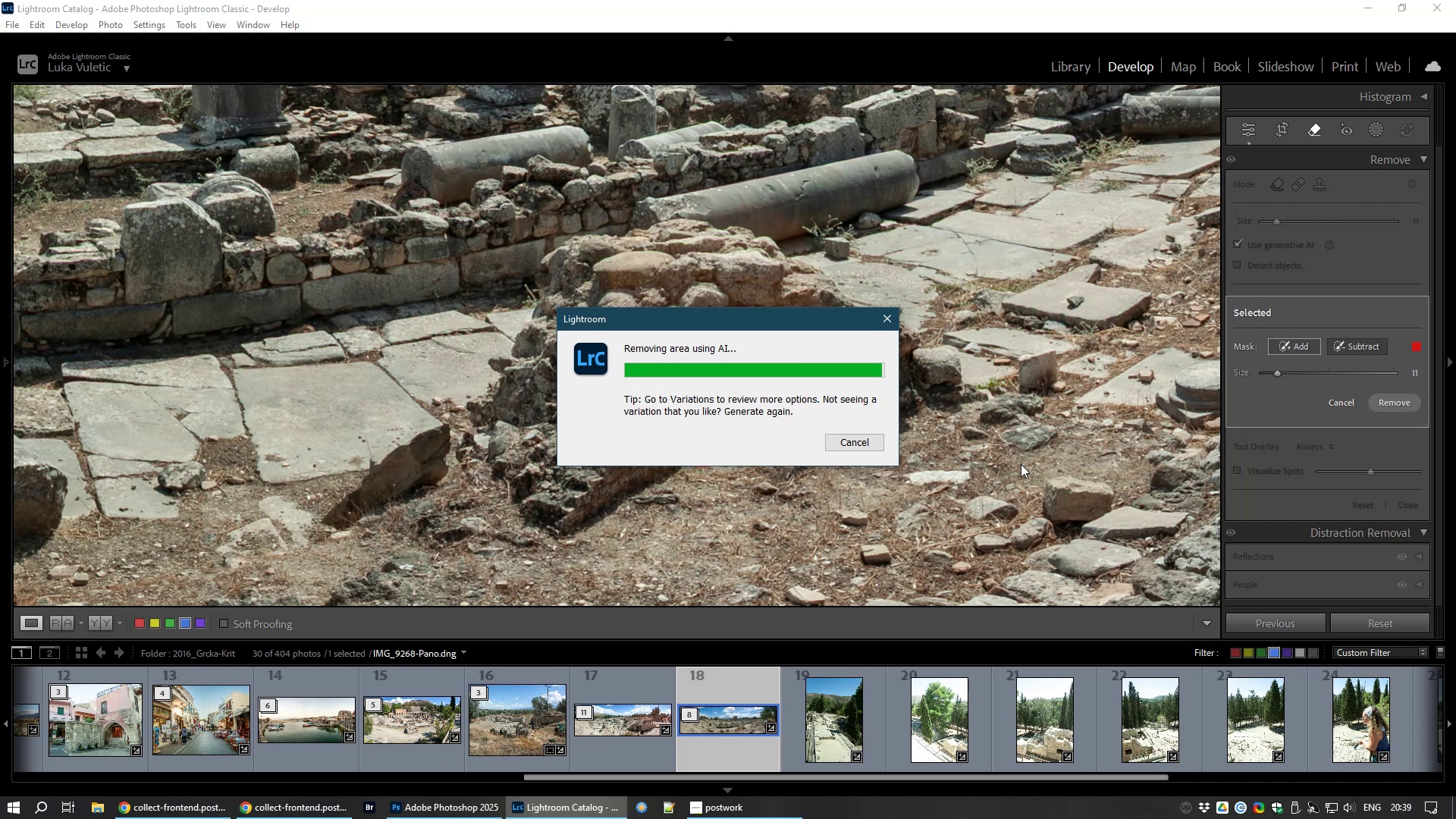 
wait(42.06)
 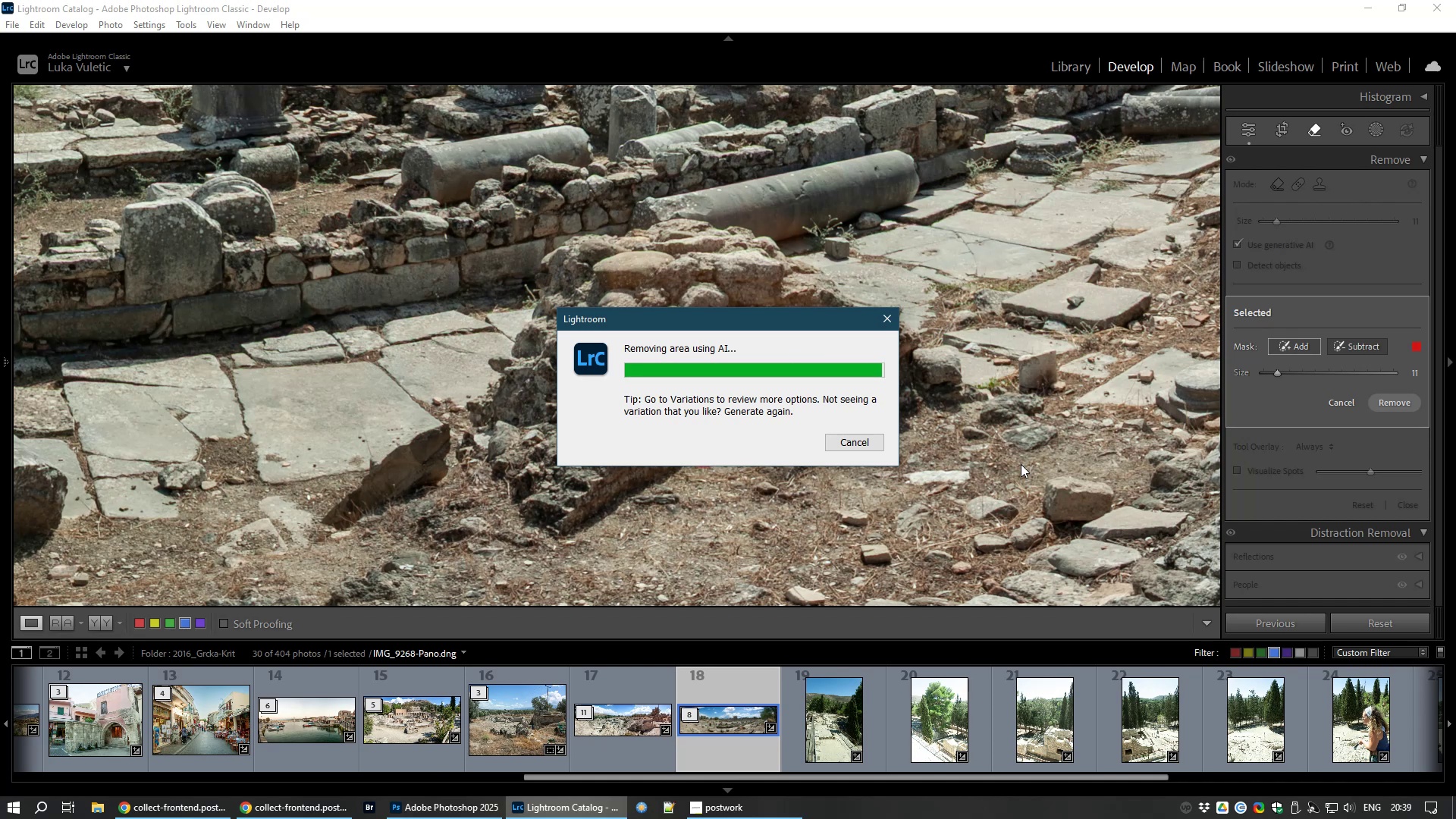 
left_click([1353, 391])
 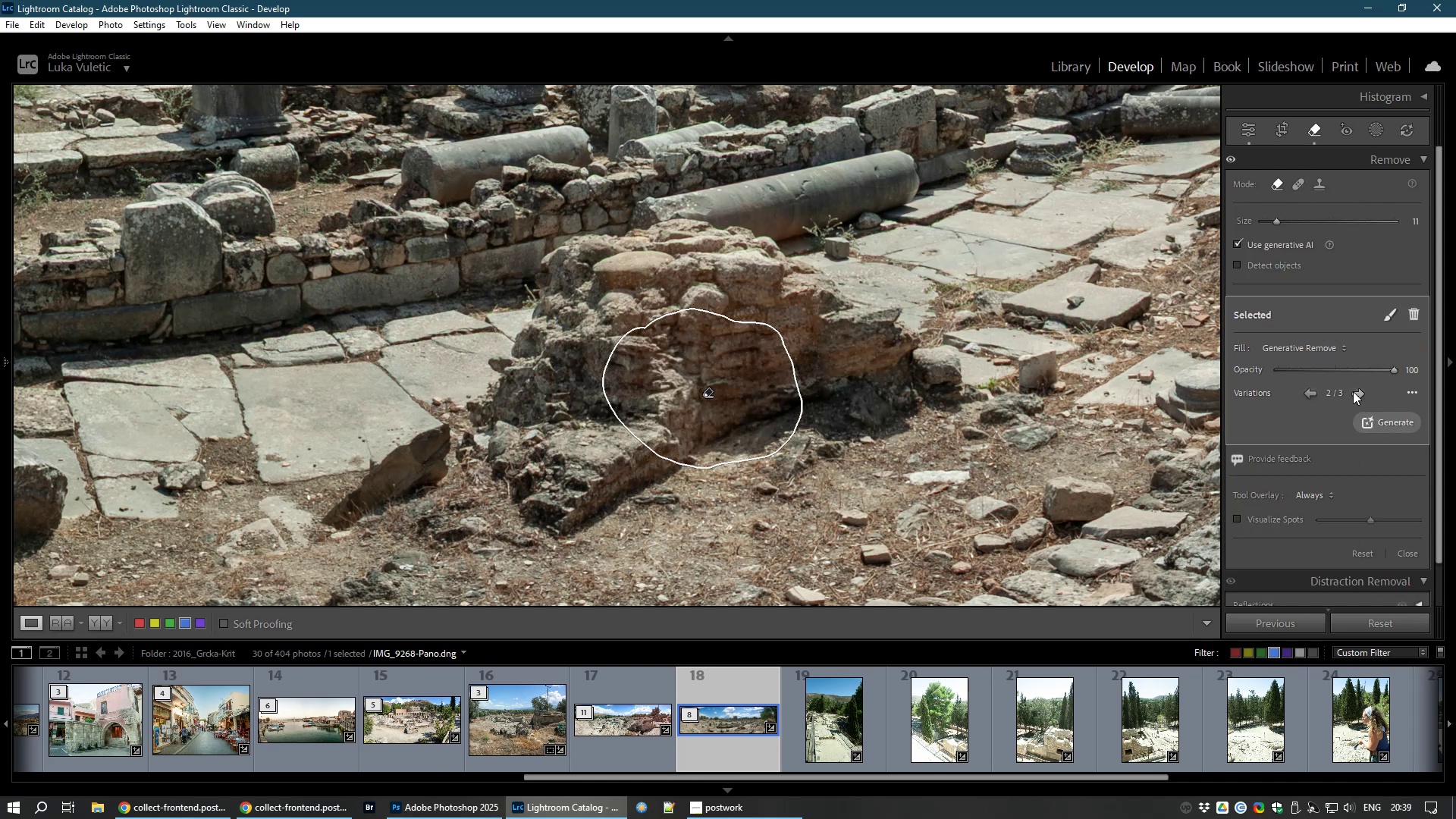 
left_click([1353, 391])
 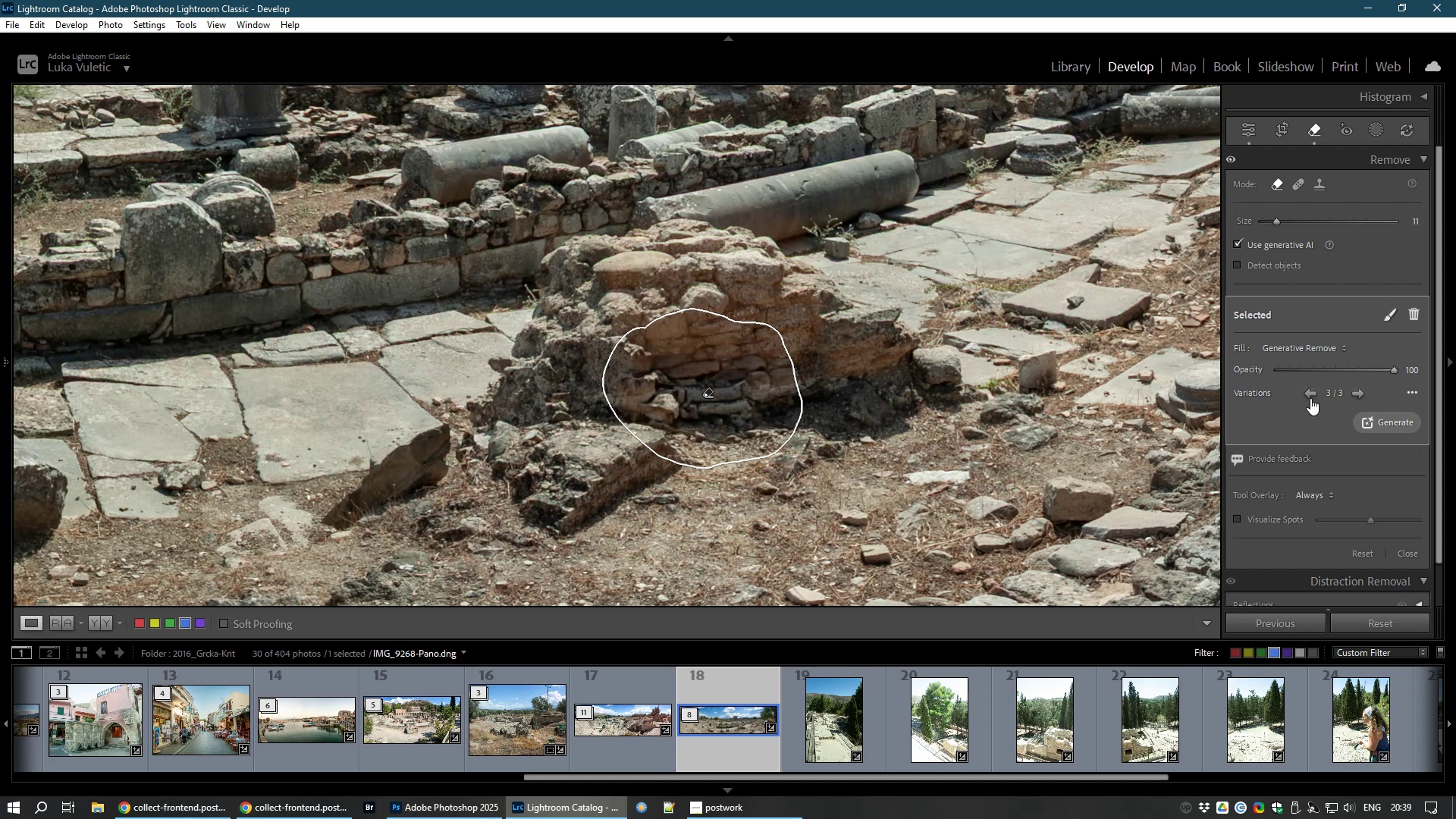 
left_click([1308, 395])
 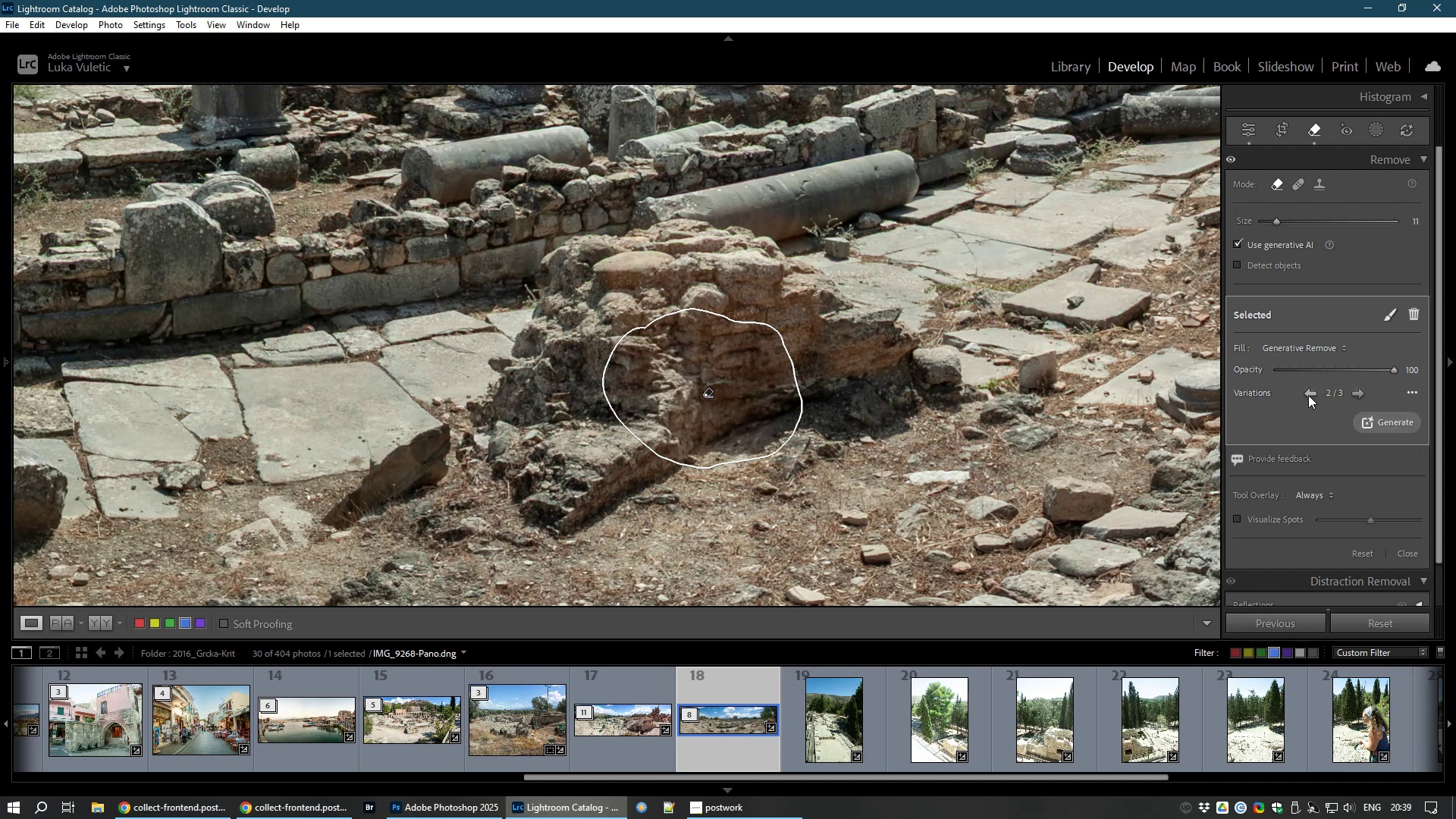 
left_click([1308, 395])
 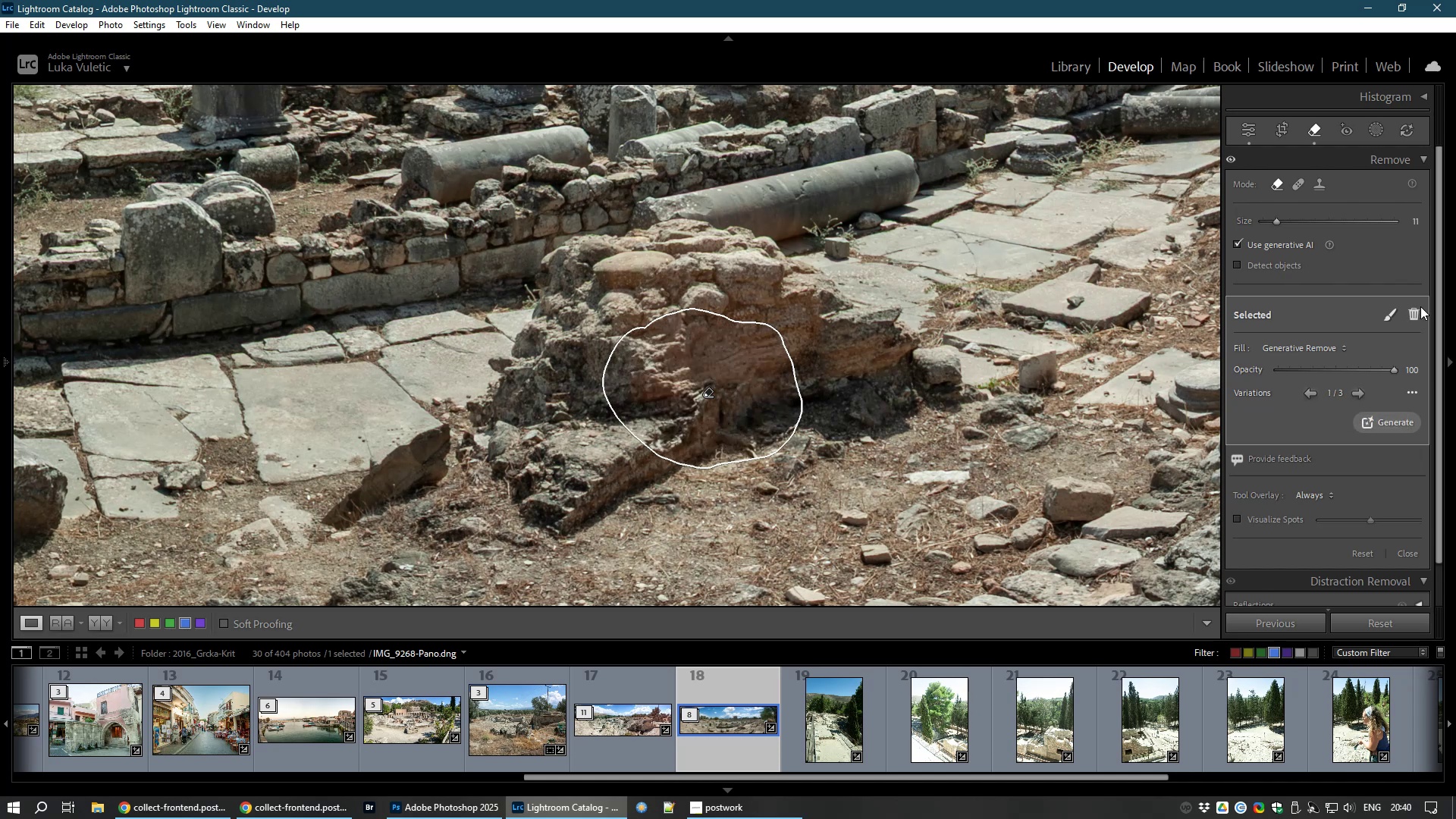 
left_click([1417, 312])
 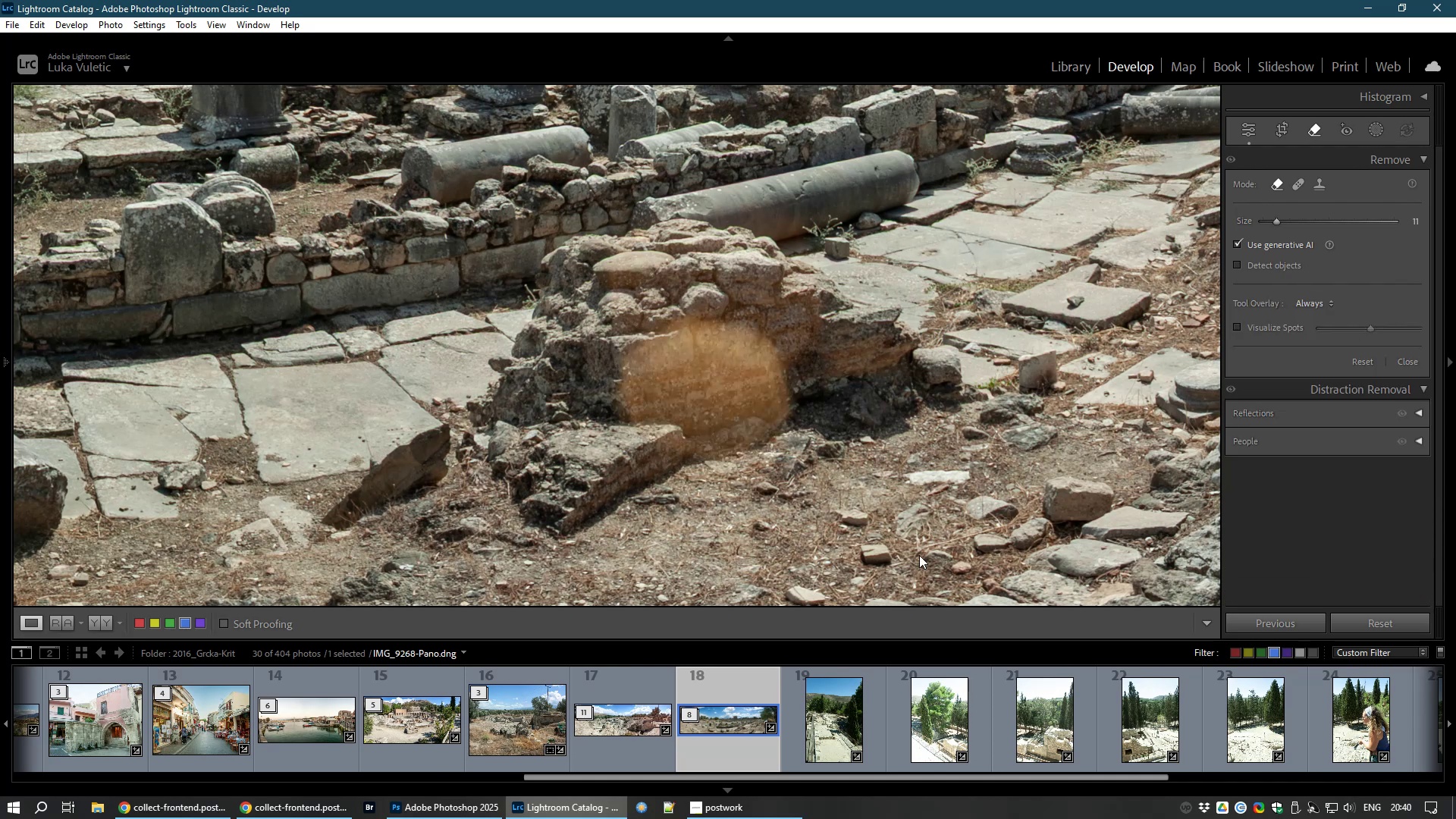 
hold_key(key=ControlLeft, duration=1.47)
 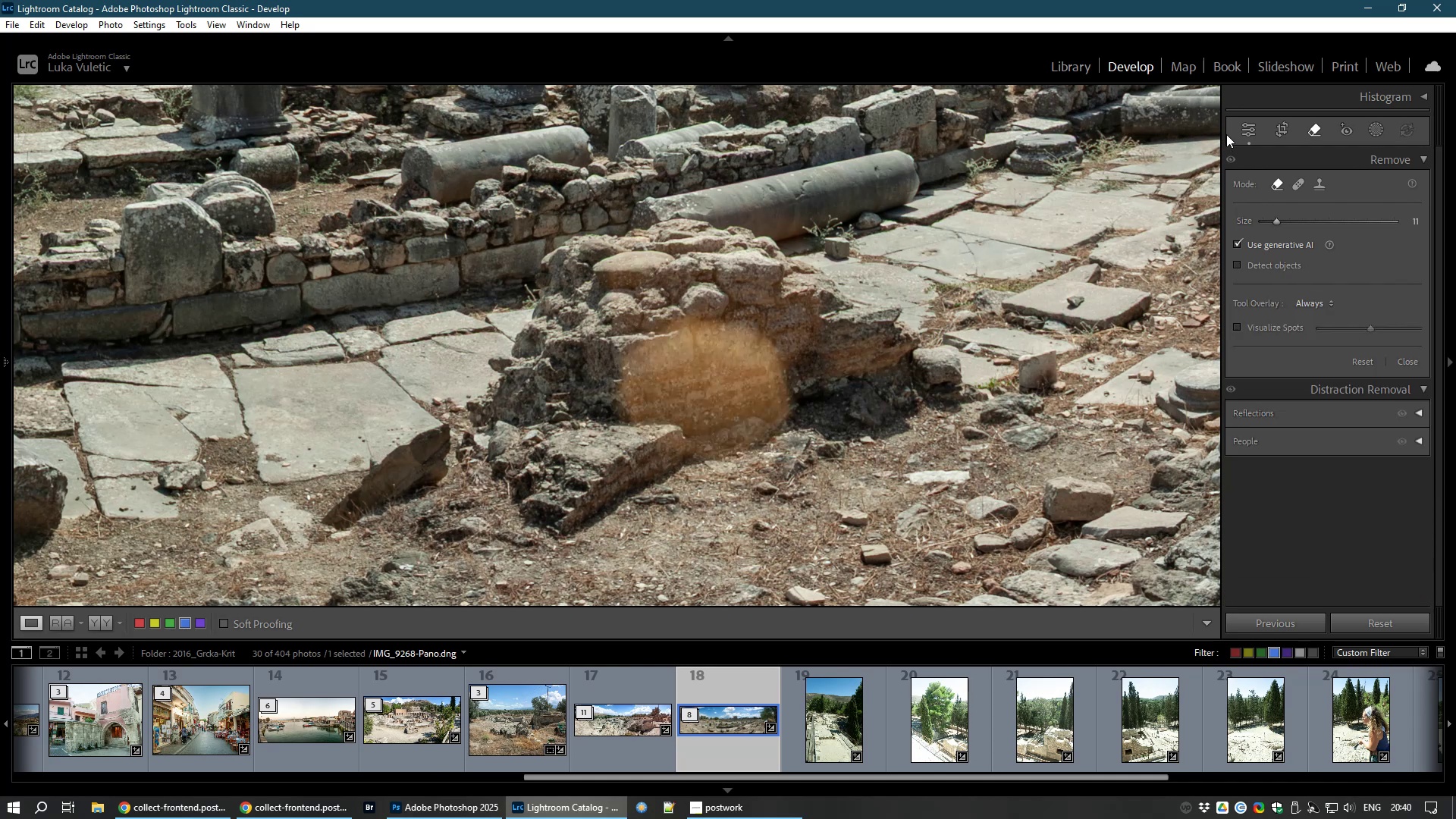 
left_click([1242, 124])
 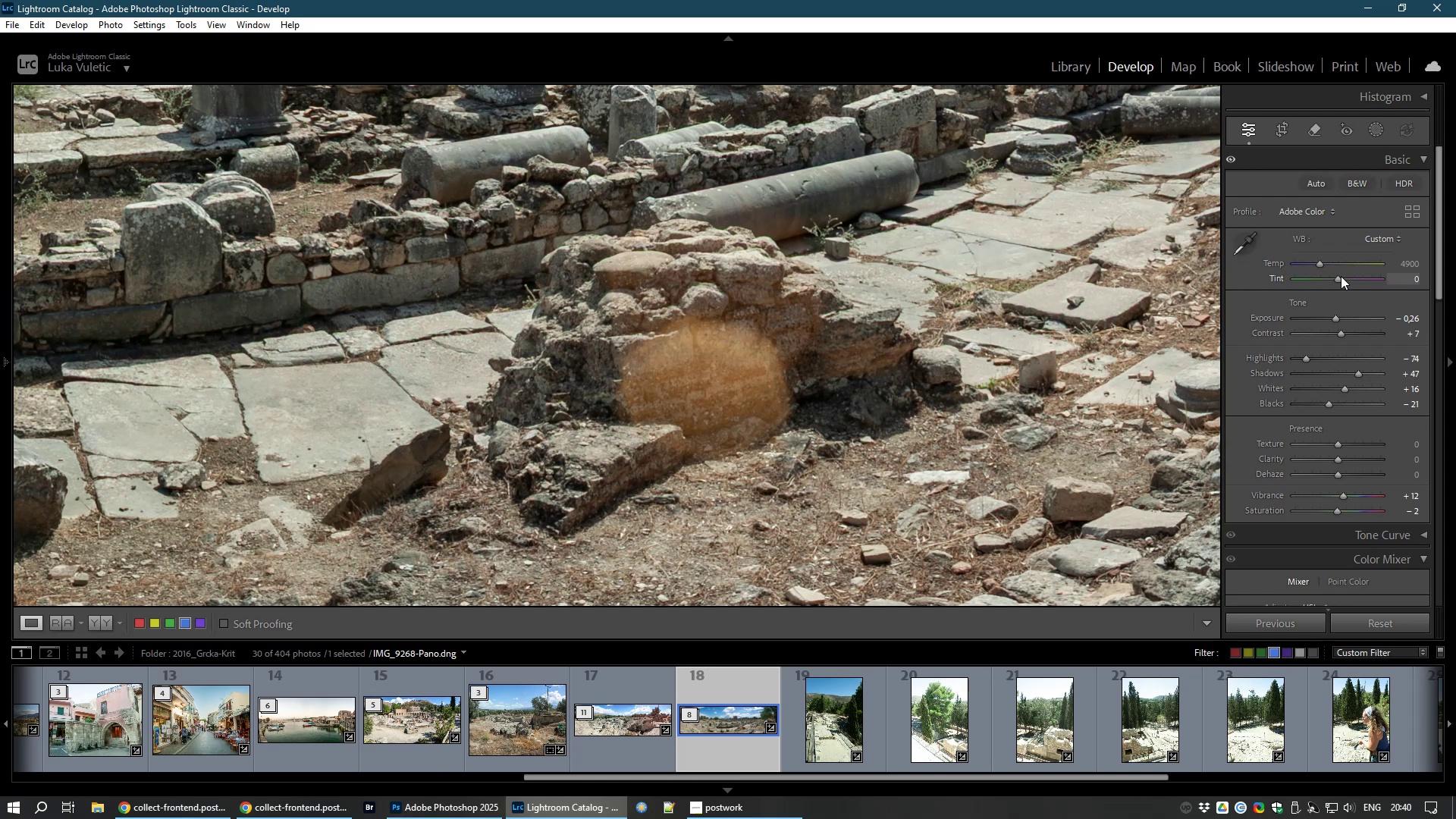 
left_click_drag(start_coordinate=[1335, 277], to_coordinate=[1339, 275])
 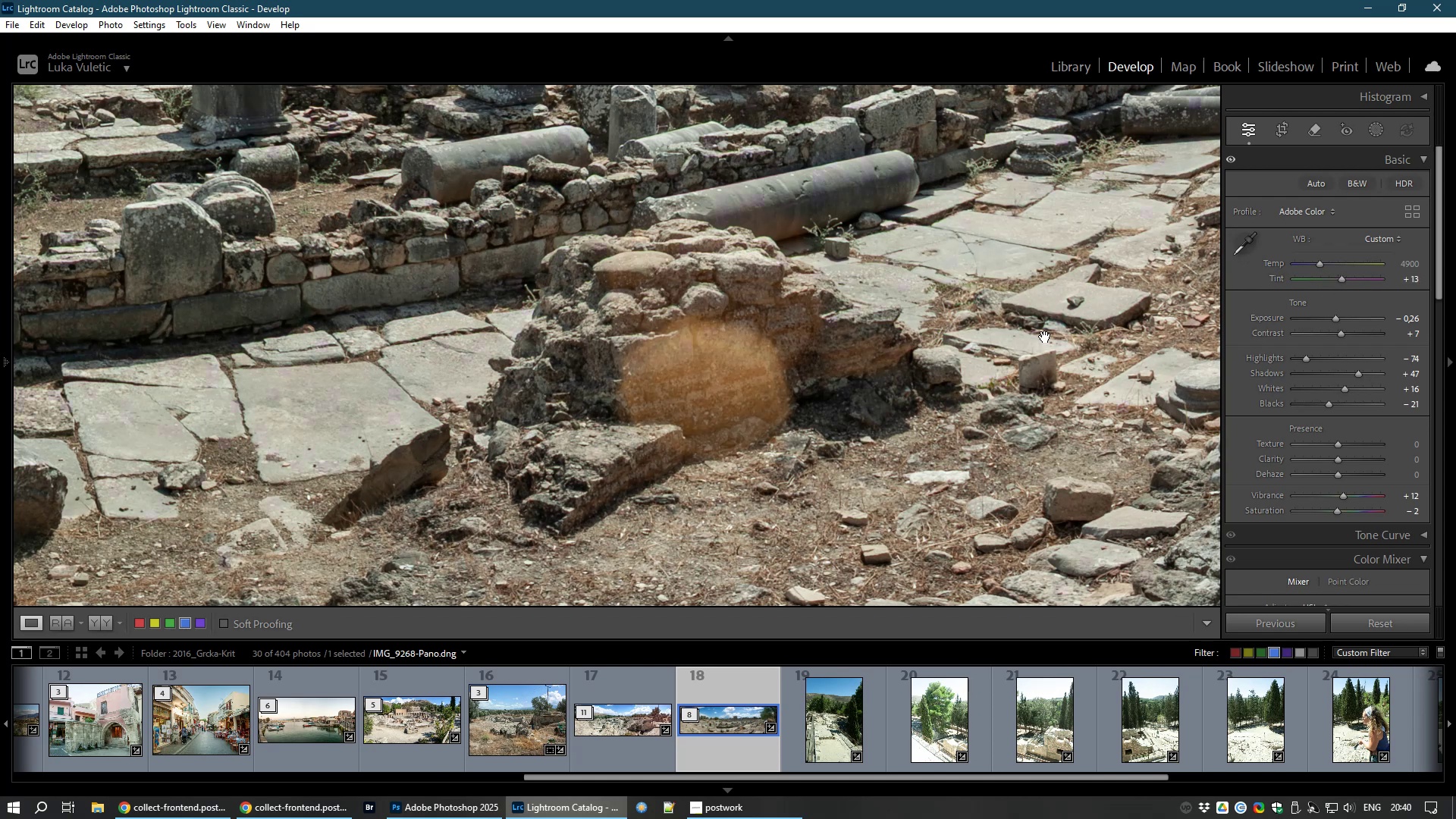 
key(Control+NumpadSubtract)
 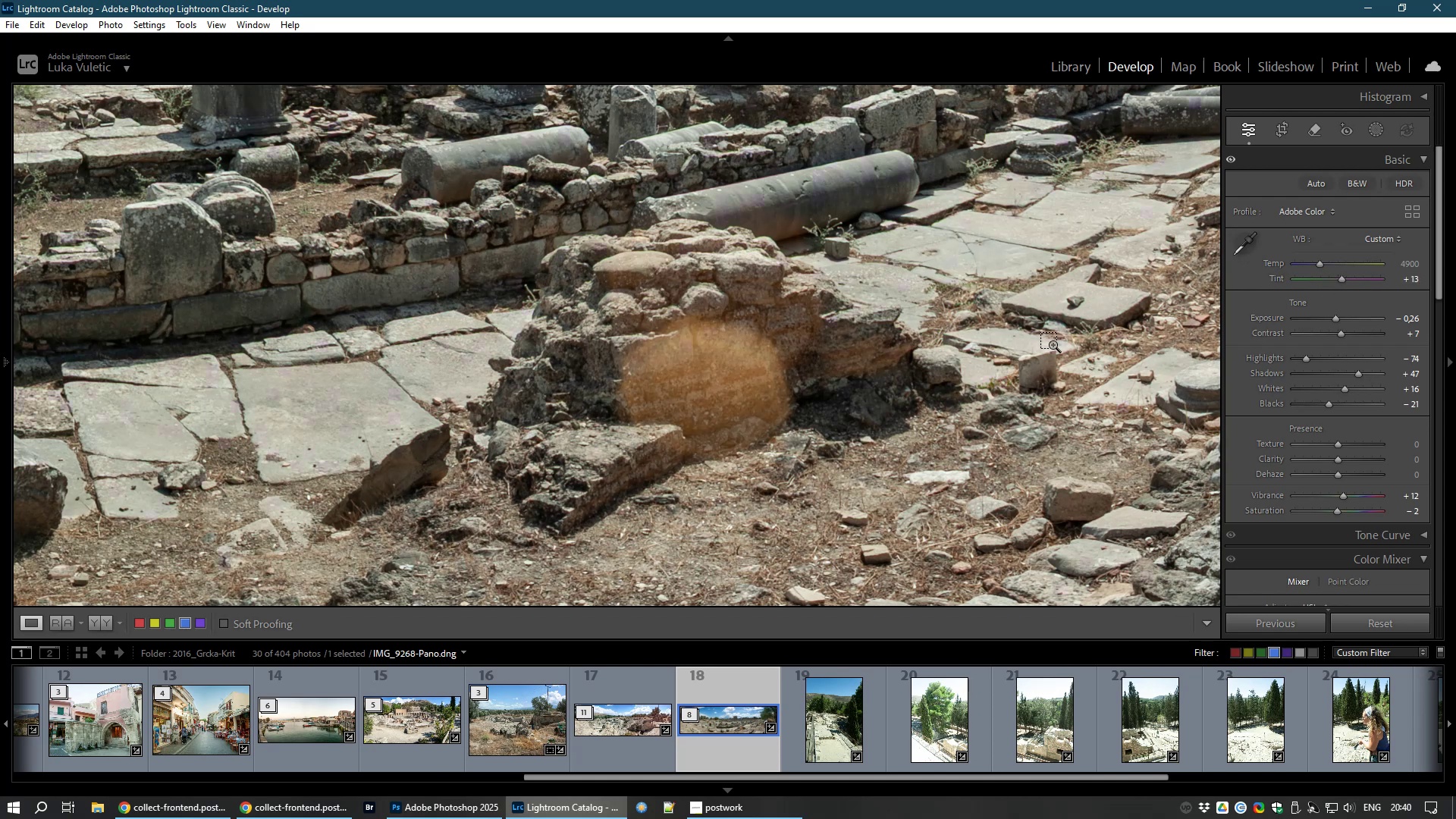 
key(Control+NumpadSubtract)
 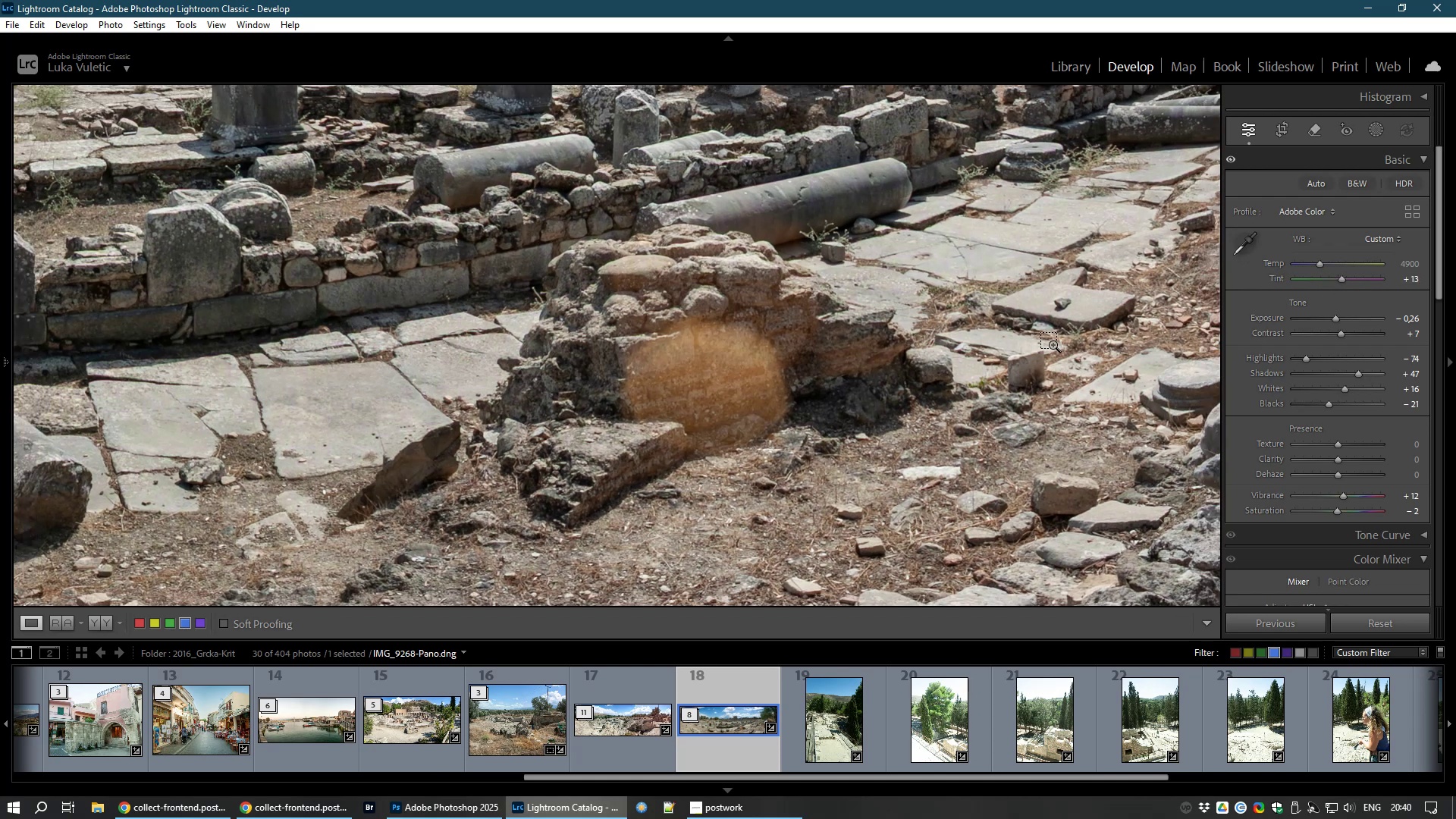 
key(Control+NumpadSubtract)
 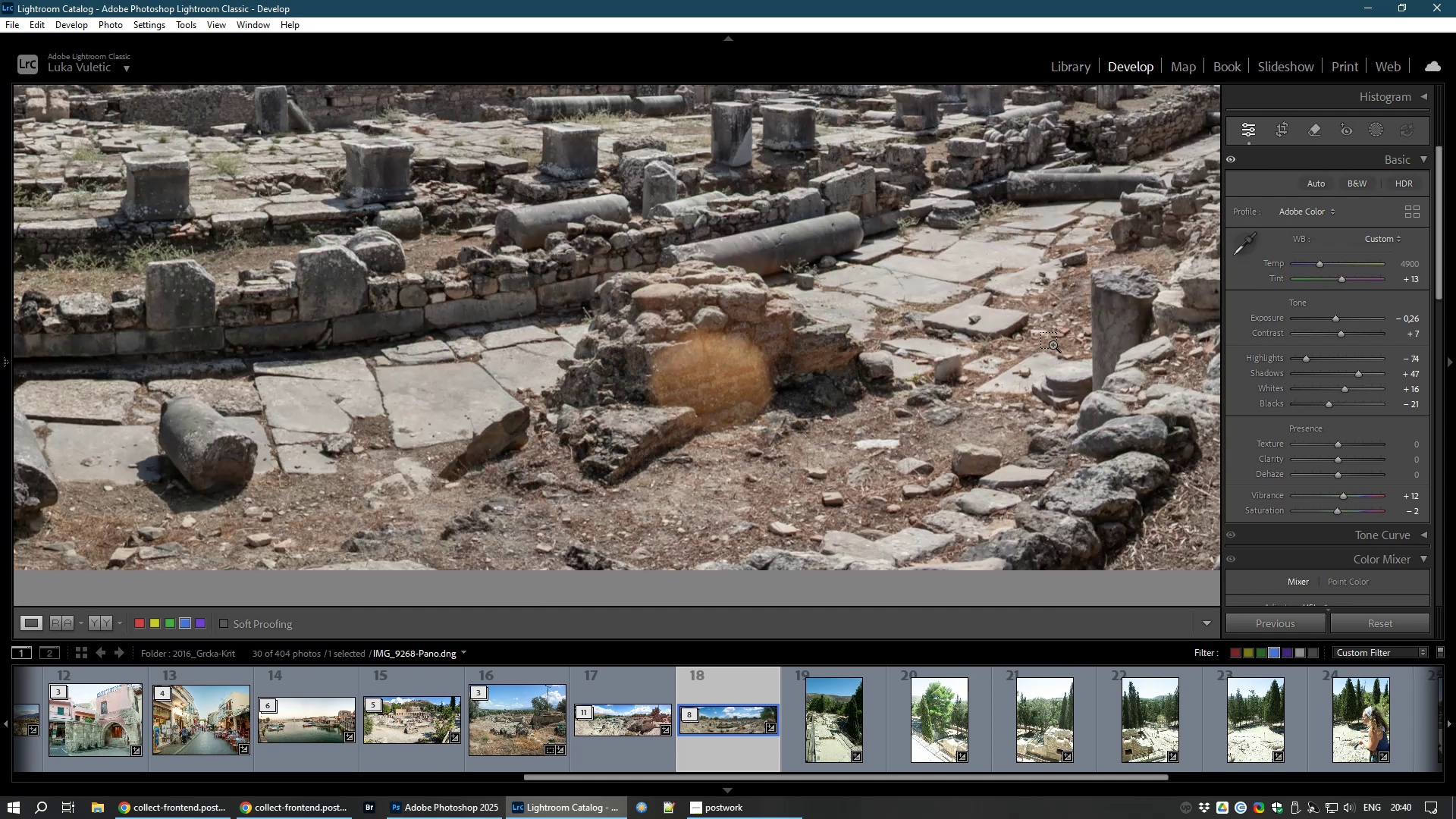 
key(Control+NumpadSubtract)
 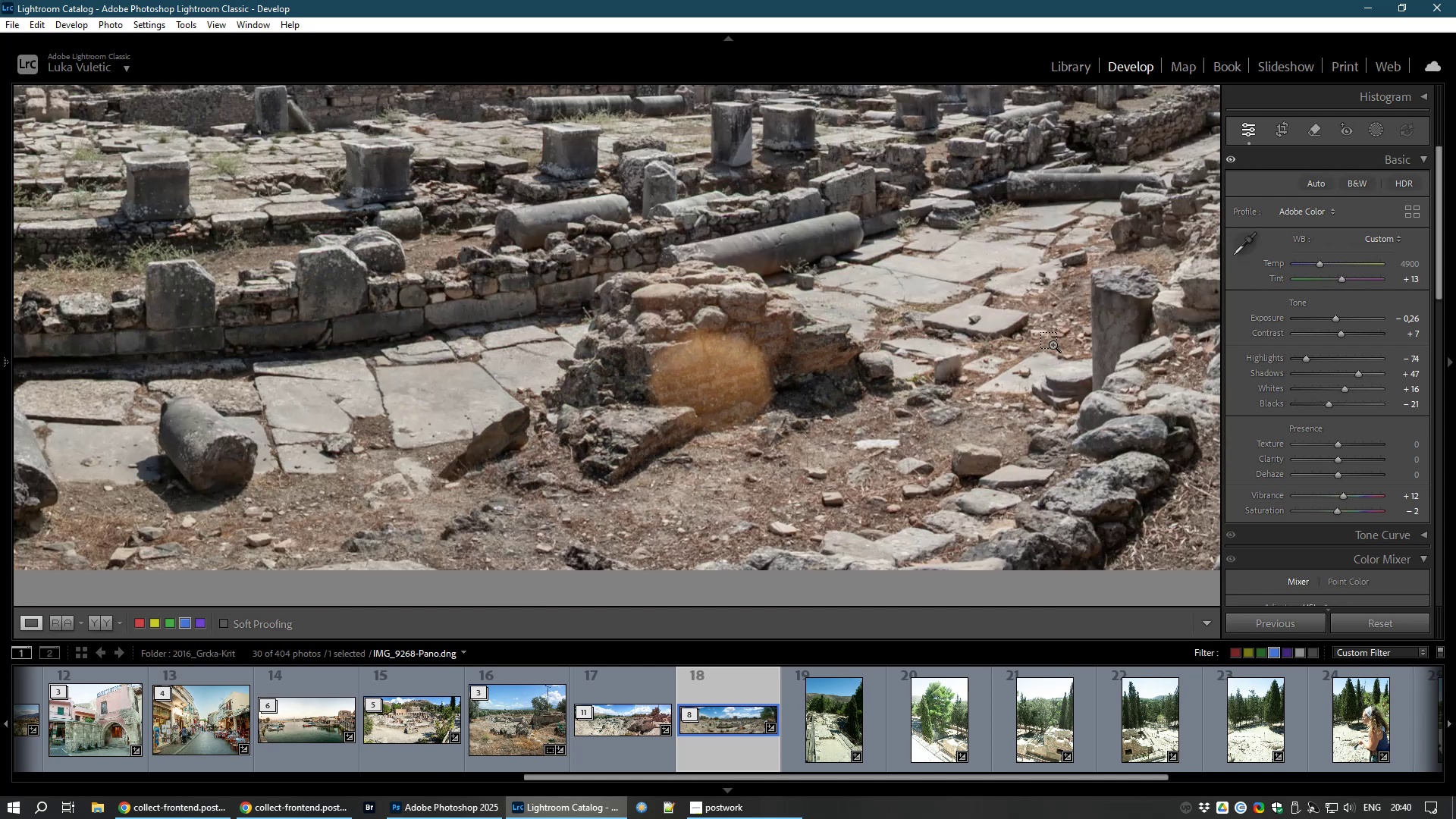 
key(Control+NumpadSubtract)
 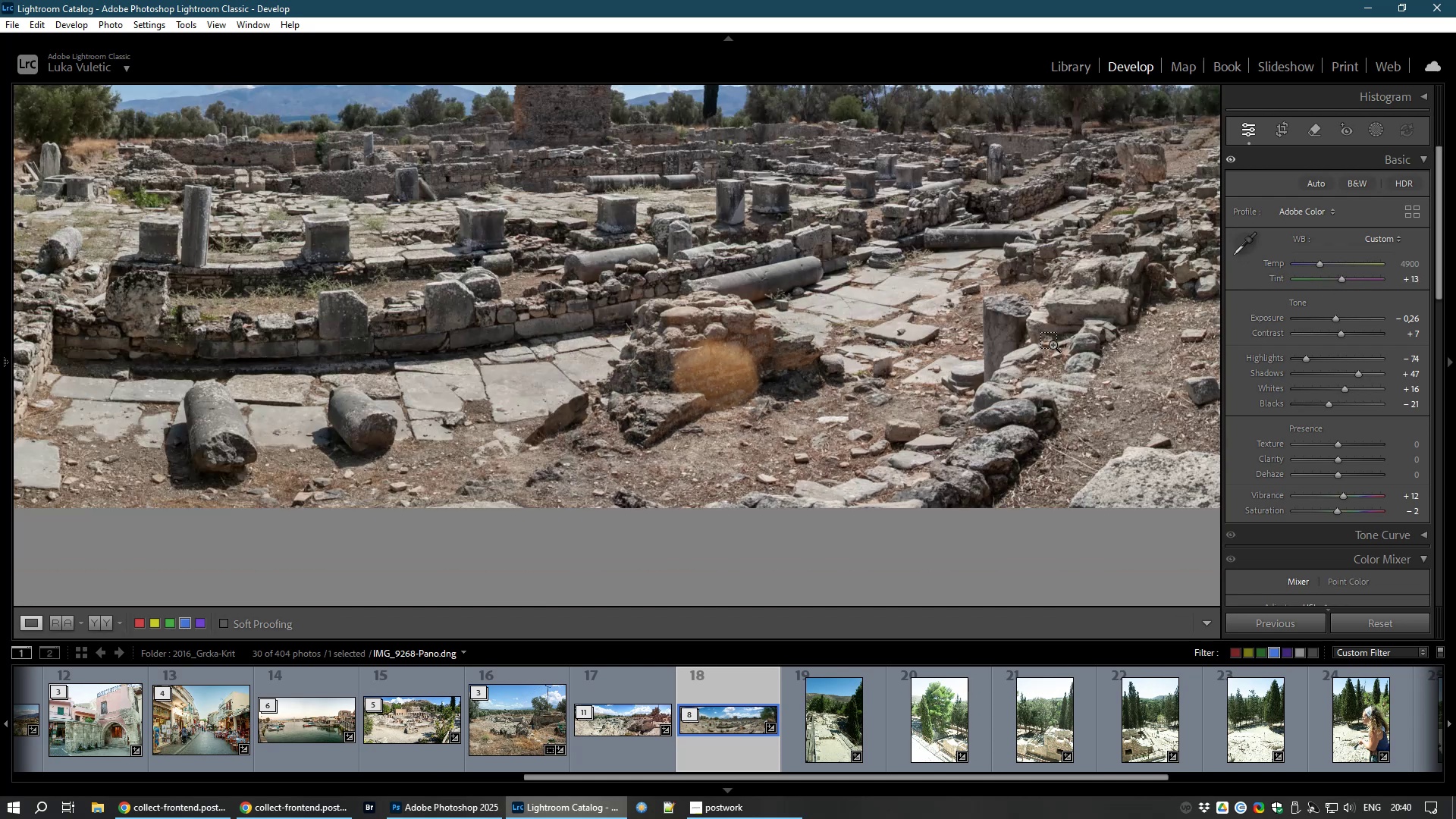 
key(Control+NumpadSubtract)
 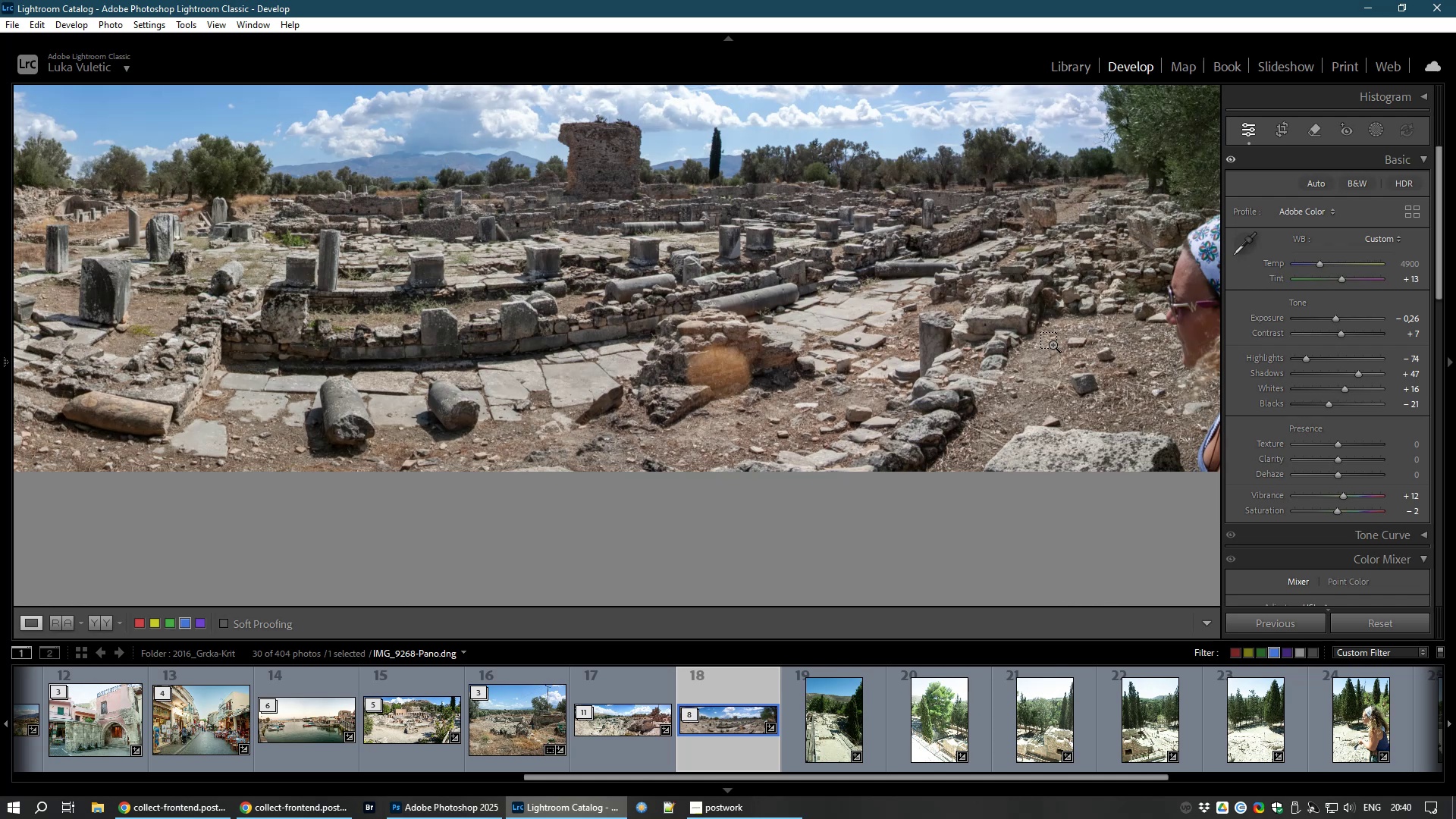 
key(Control+NumpadSubtract)
 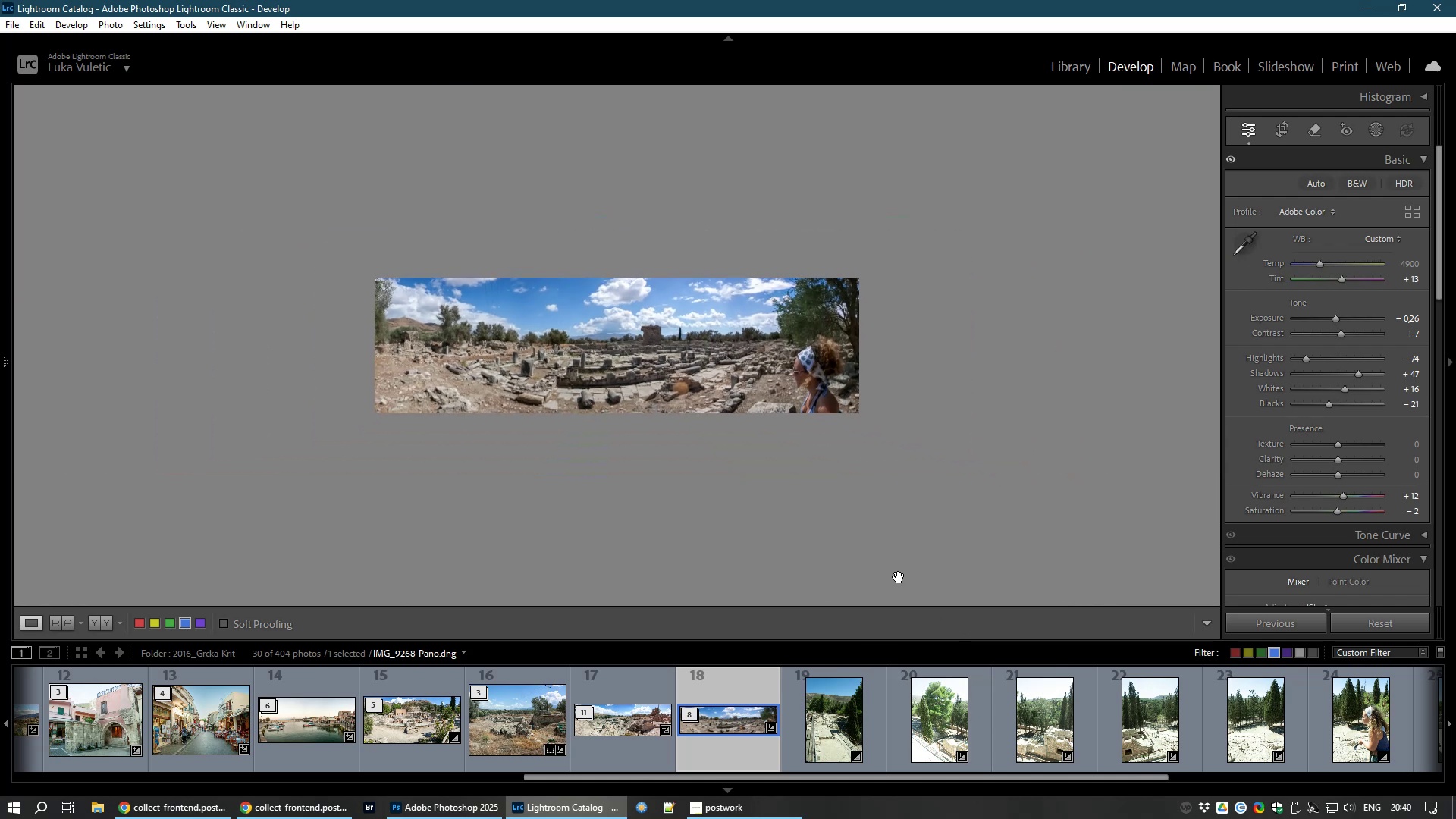 
left_click([821, 634])
 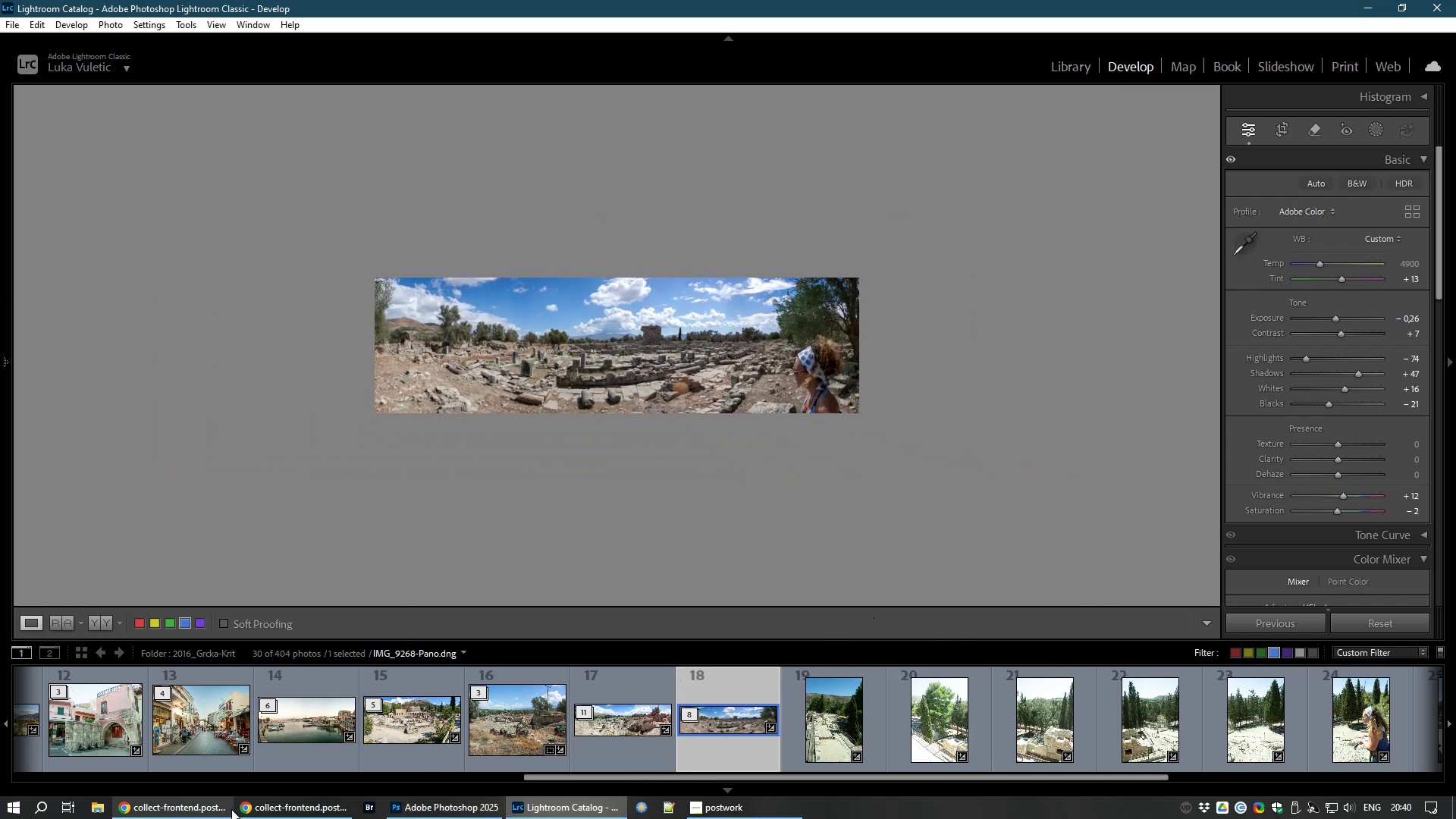 